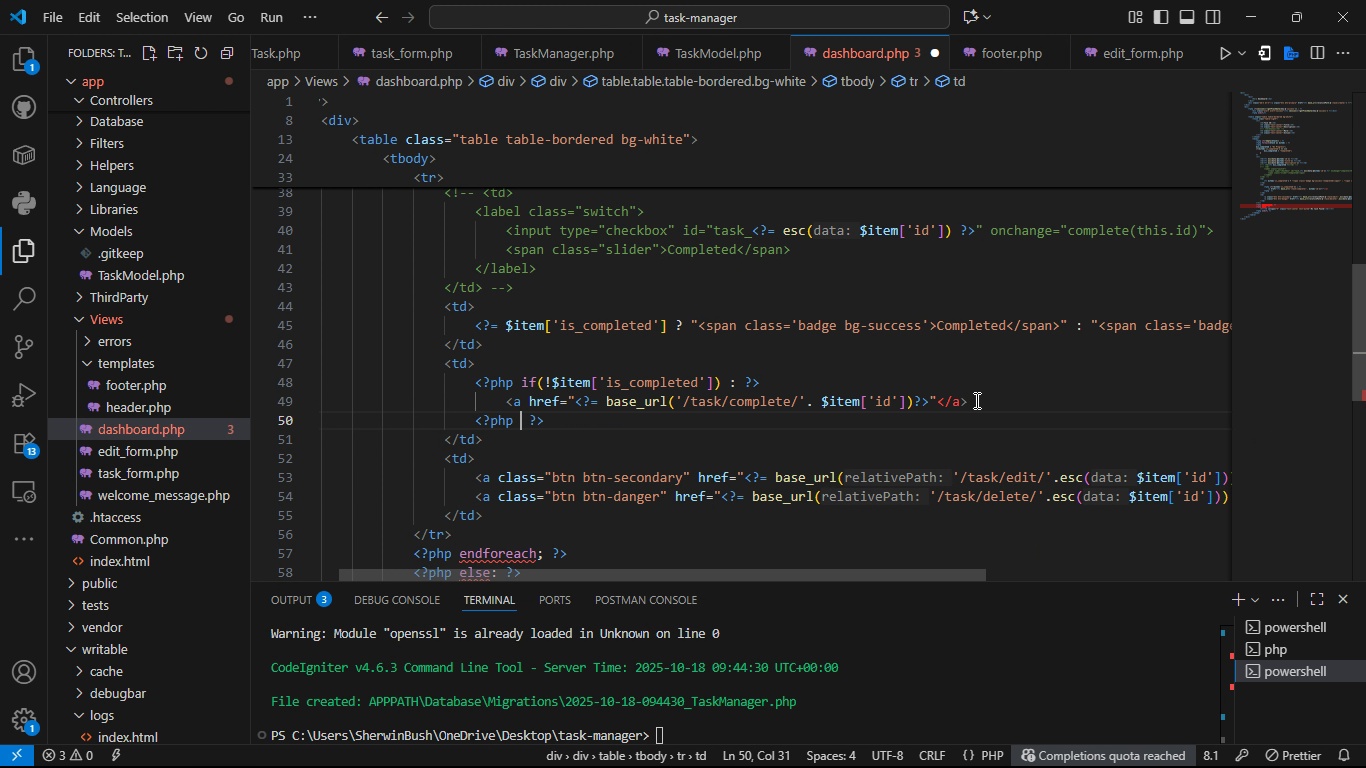 
type( endif:)
key(Backspace)
type(;)
 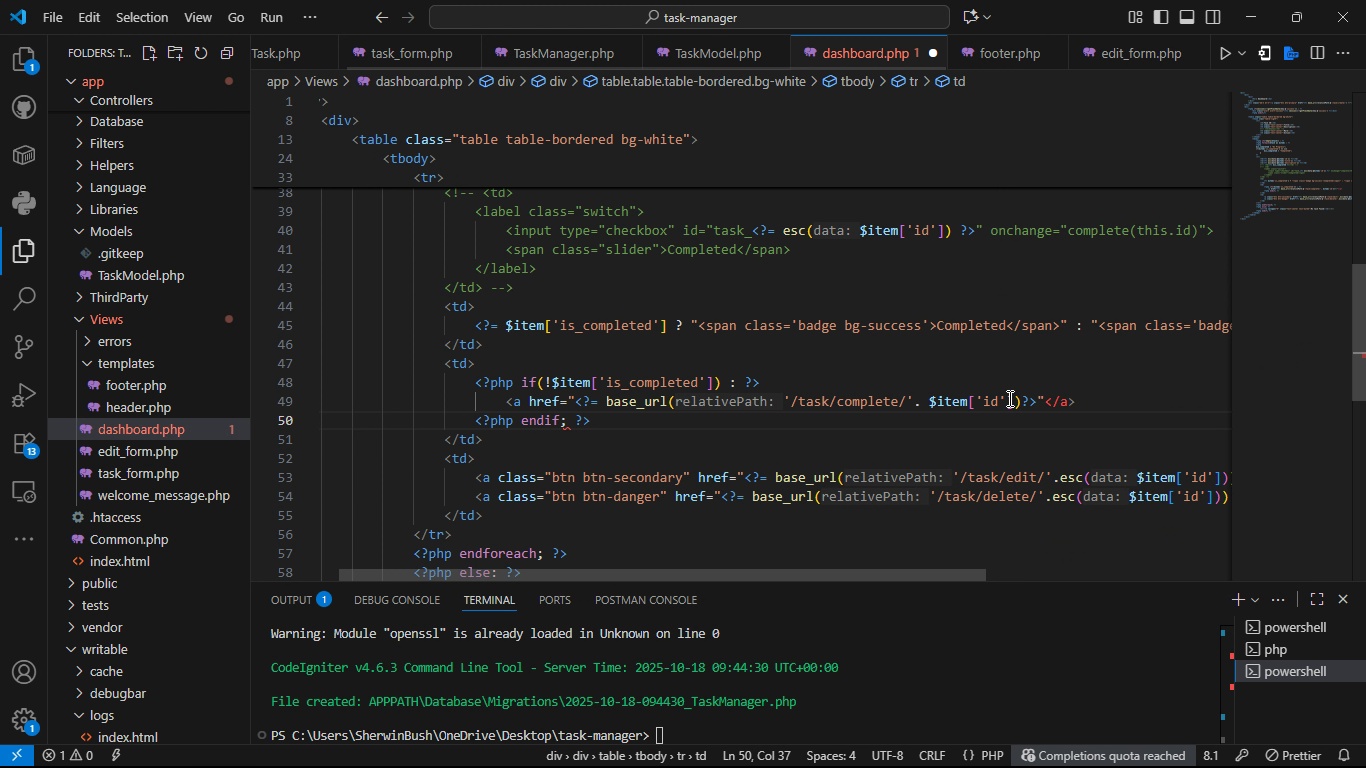 
key(Control+S)
 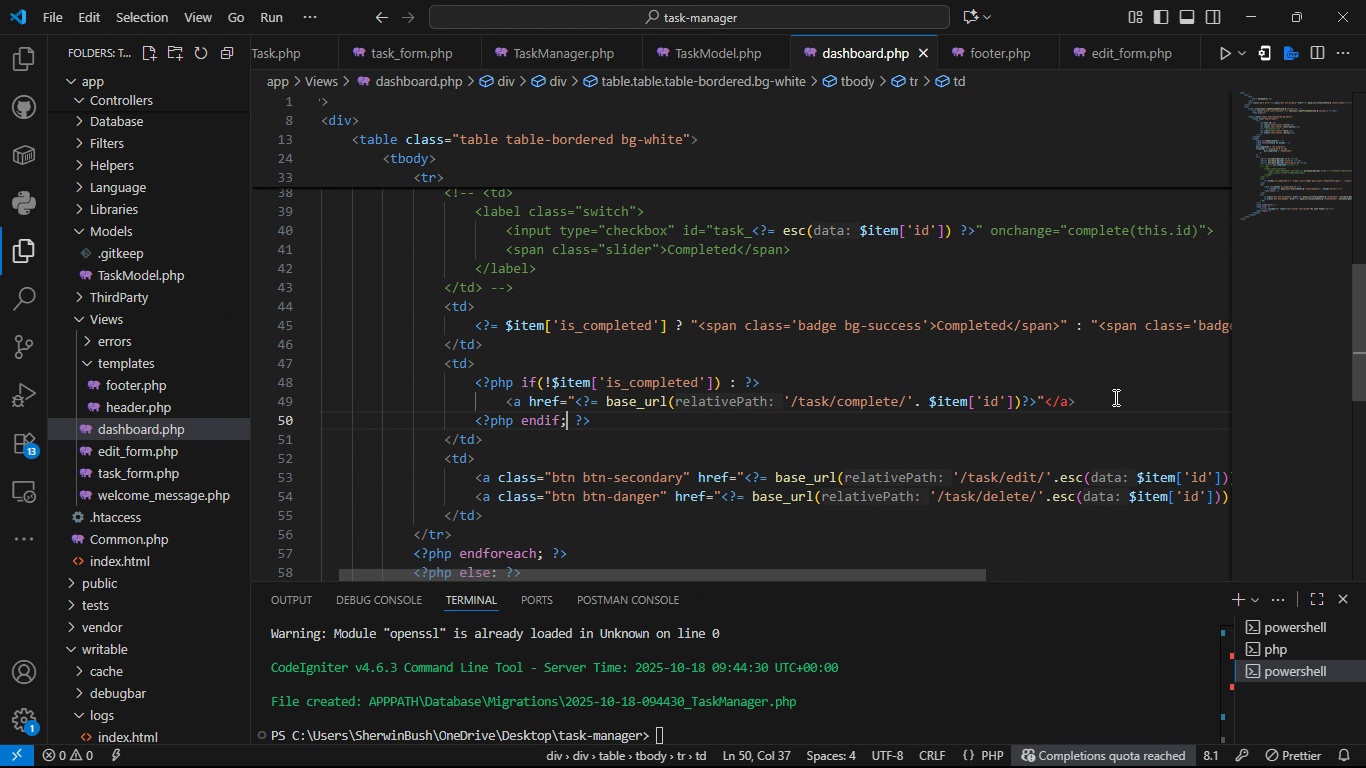 
left_click([1114, 397])
 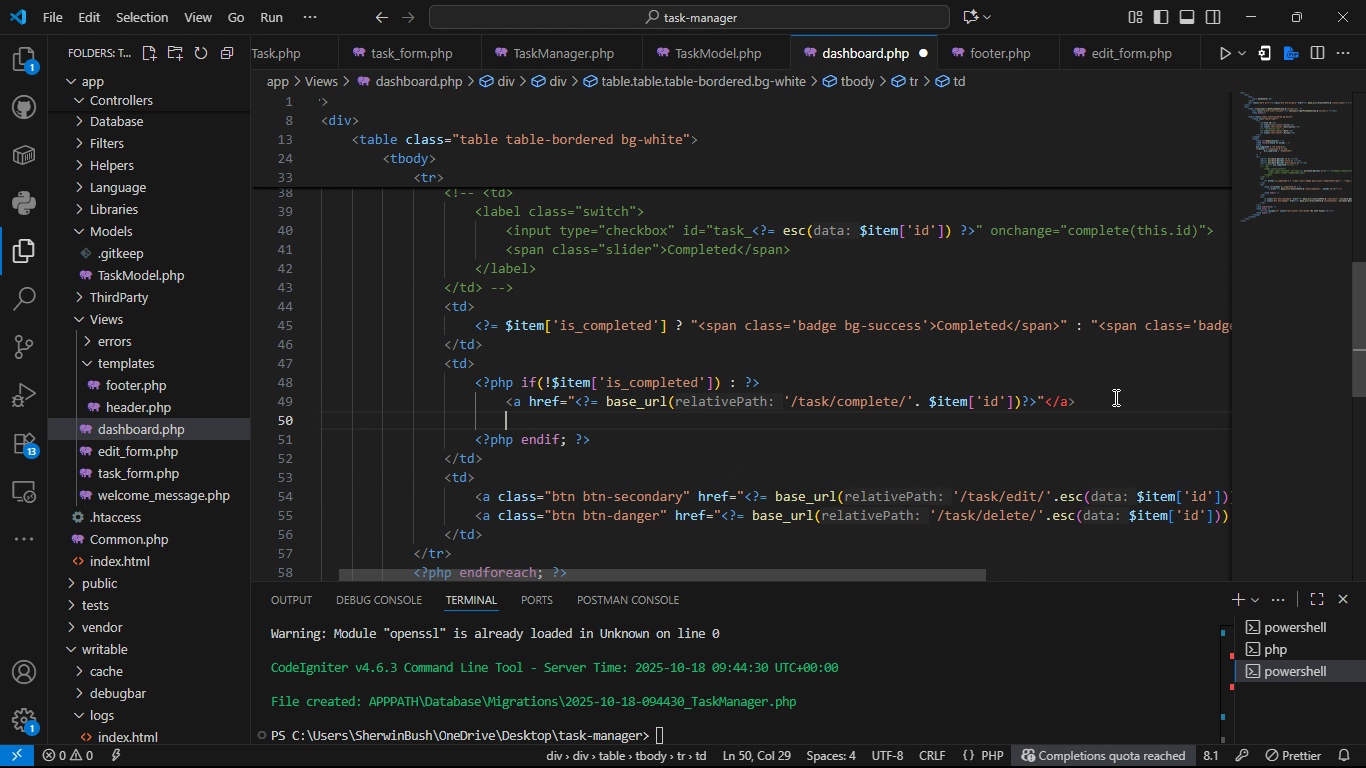 
key(Enter)
 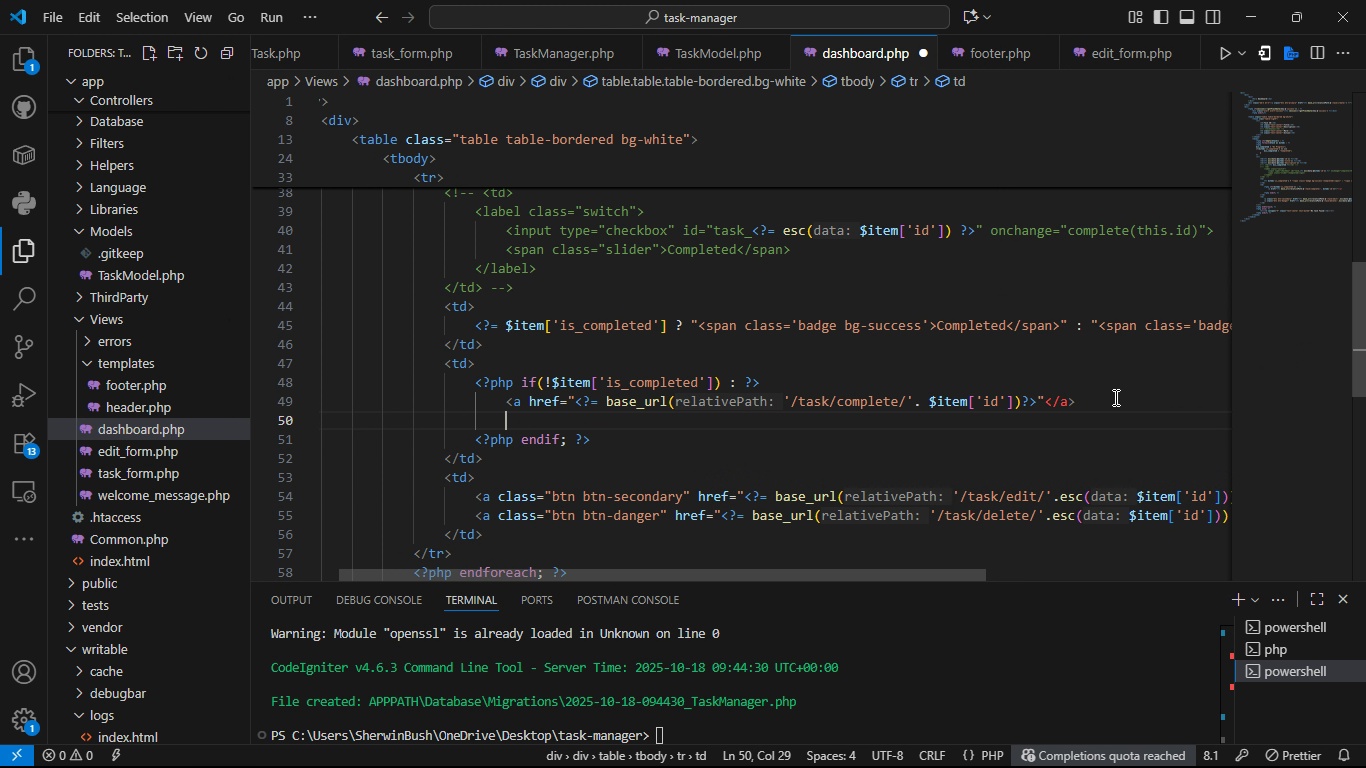 
key(Shift+Comma)
 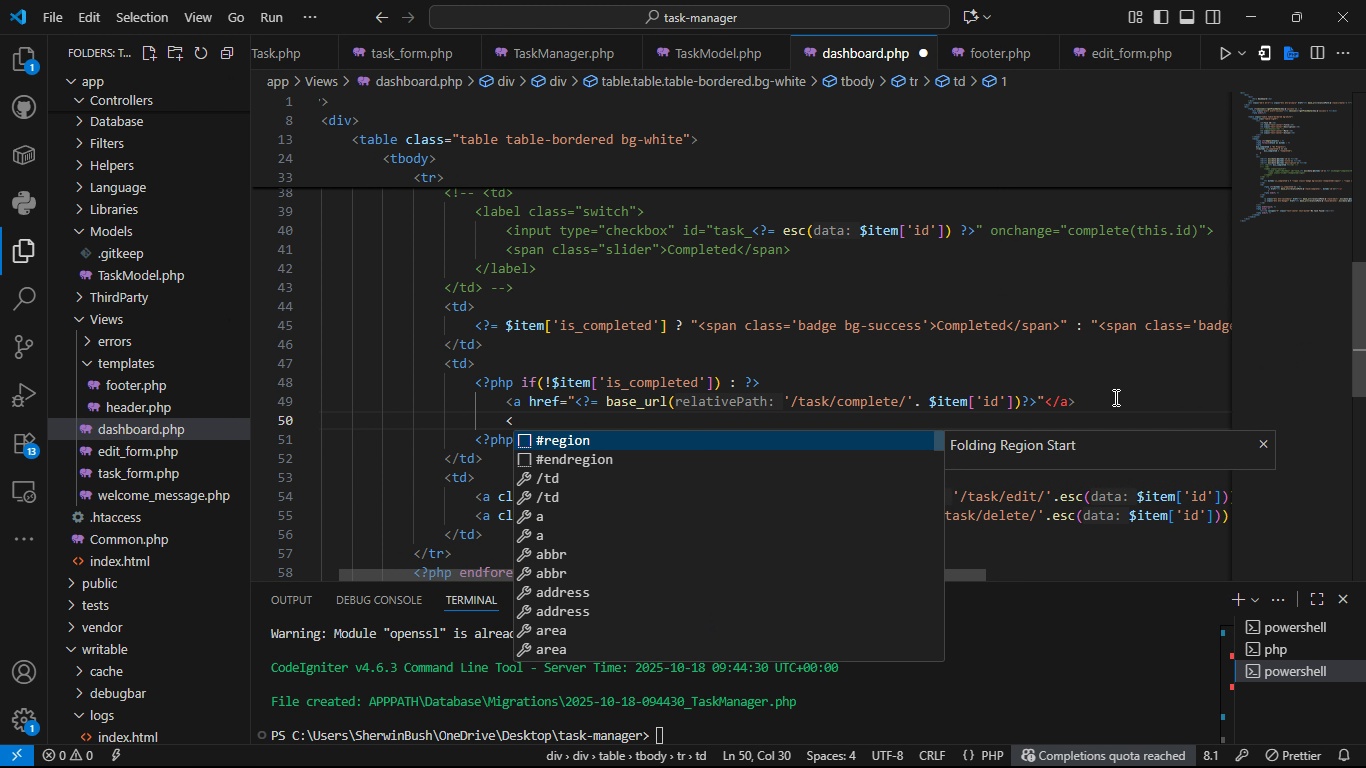 
key(A)
 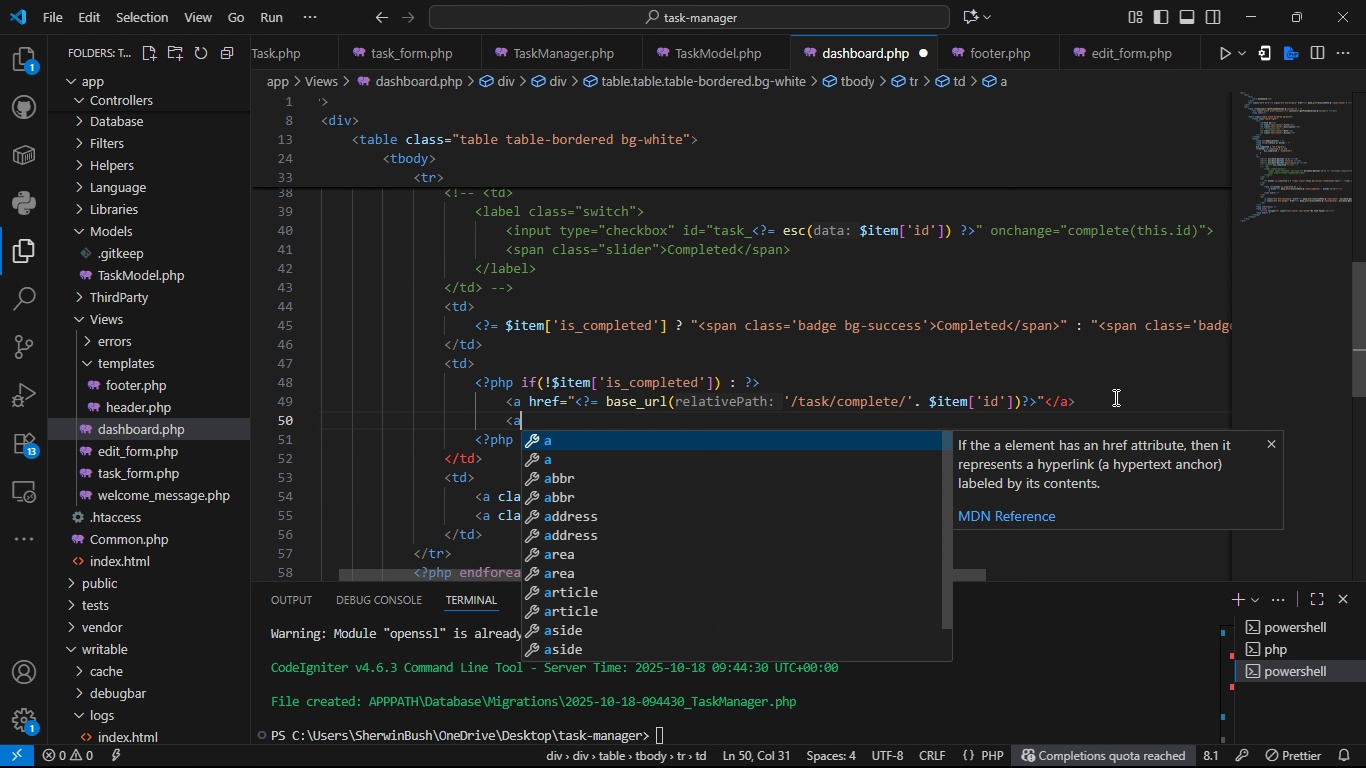 
key(Shift+Slash)
 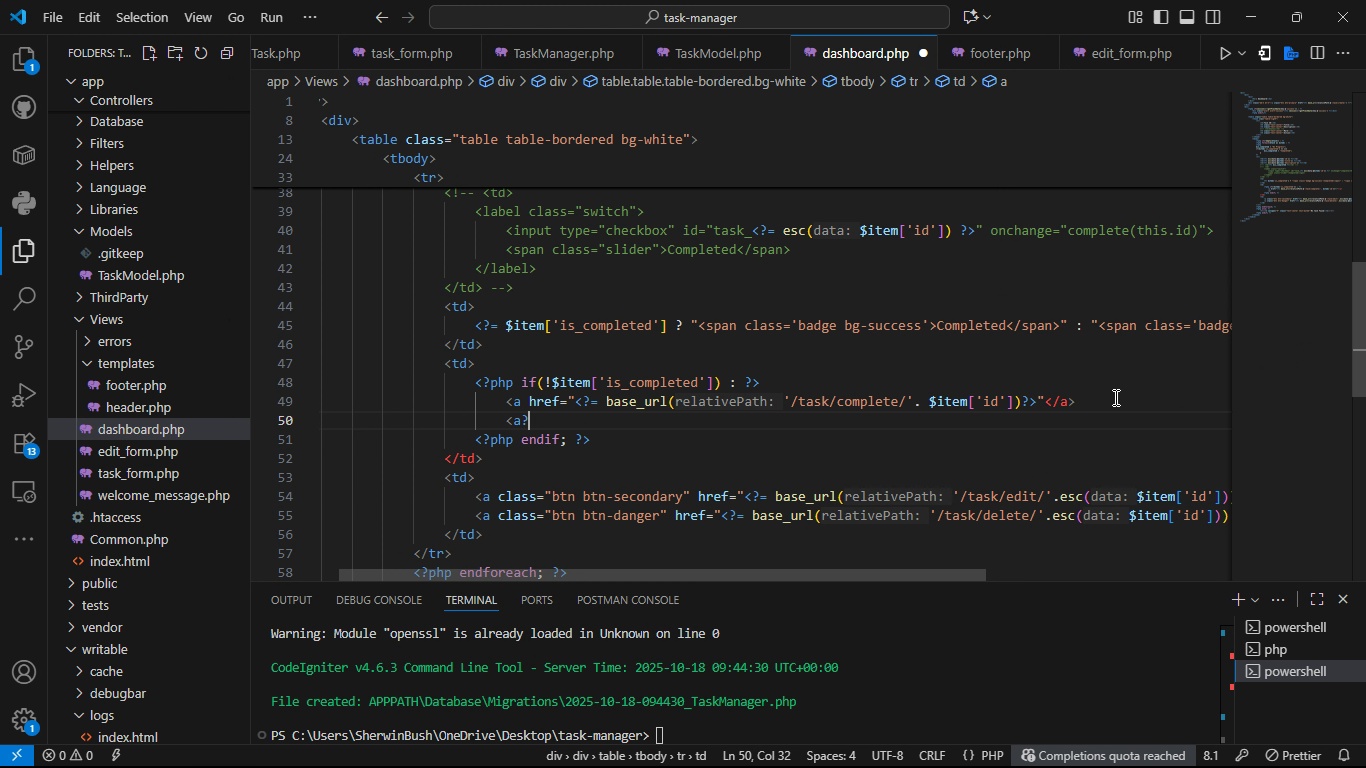 
key(Backspace)
 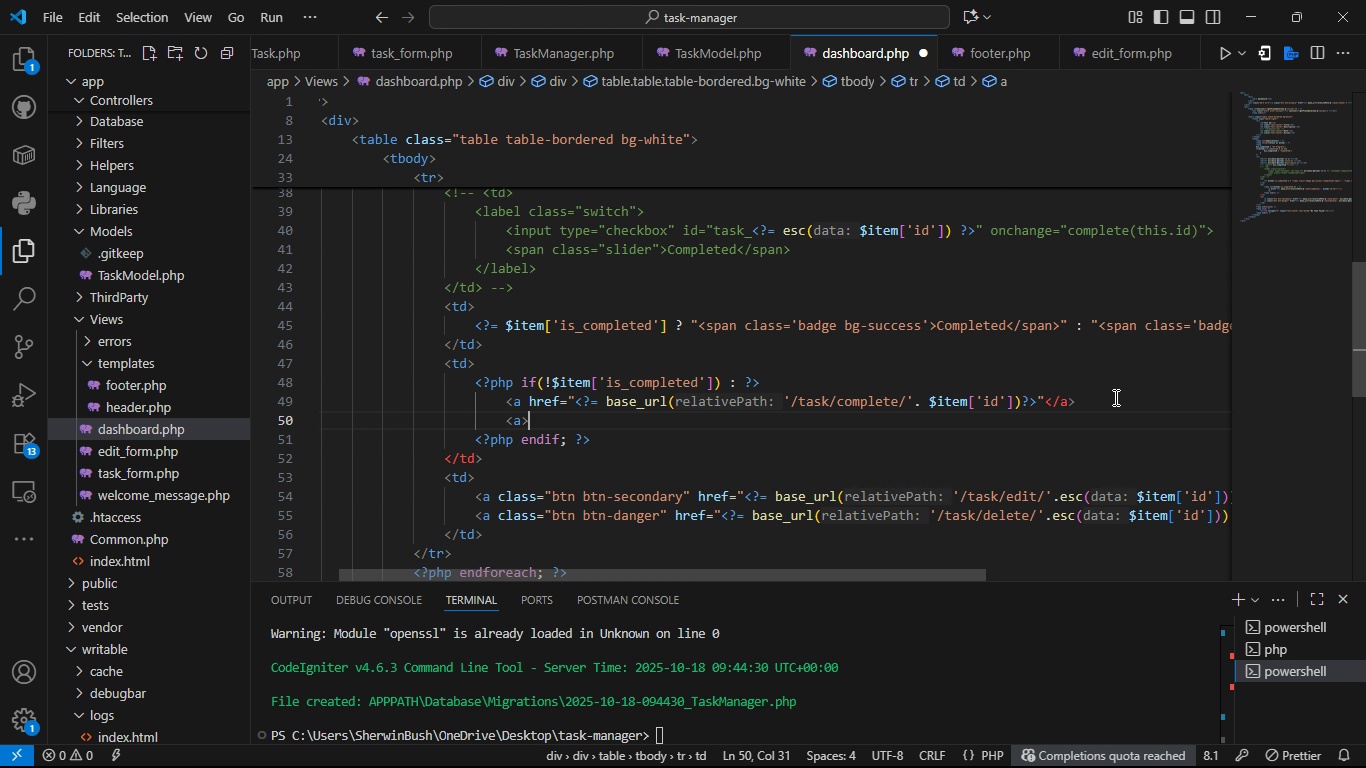 
key(Shift+Period)
 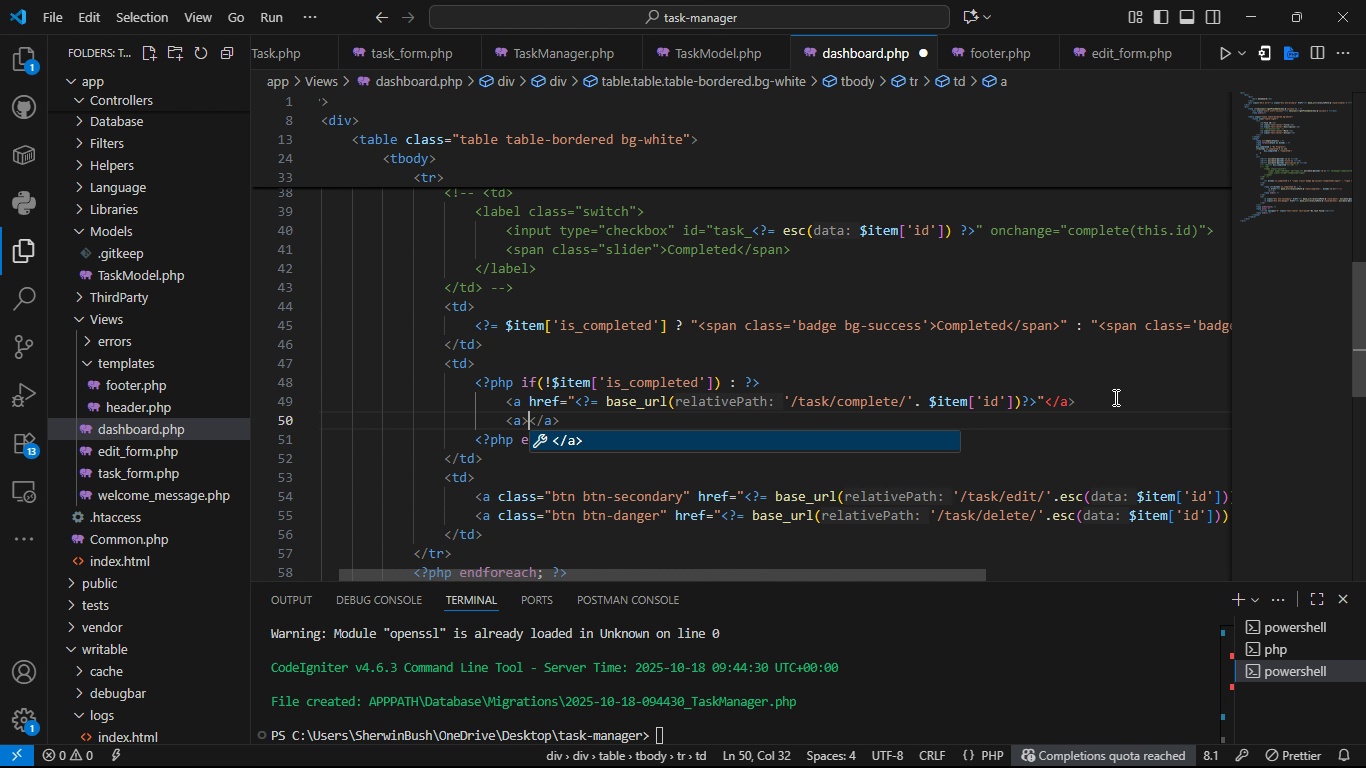 
key(ArrowLeft)
 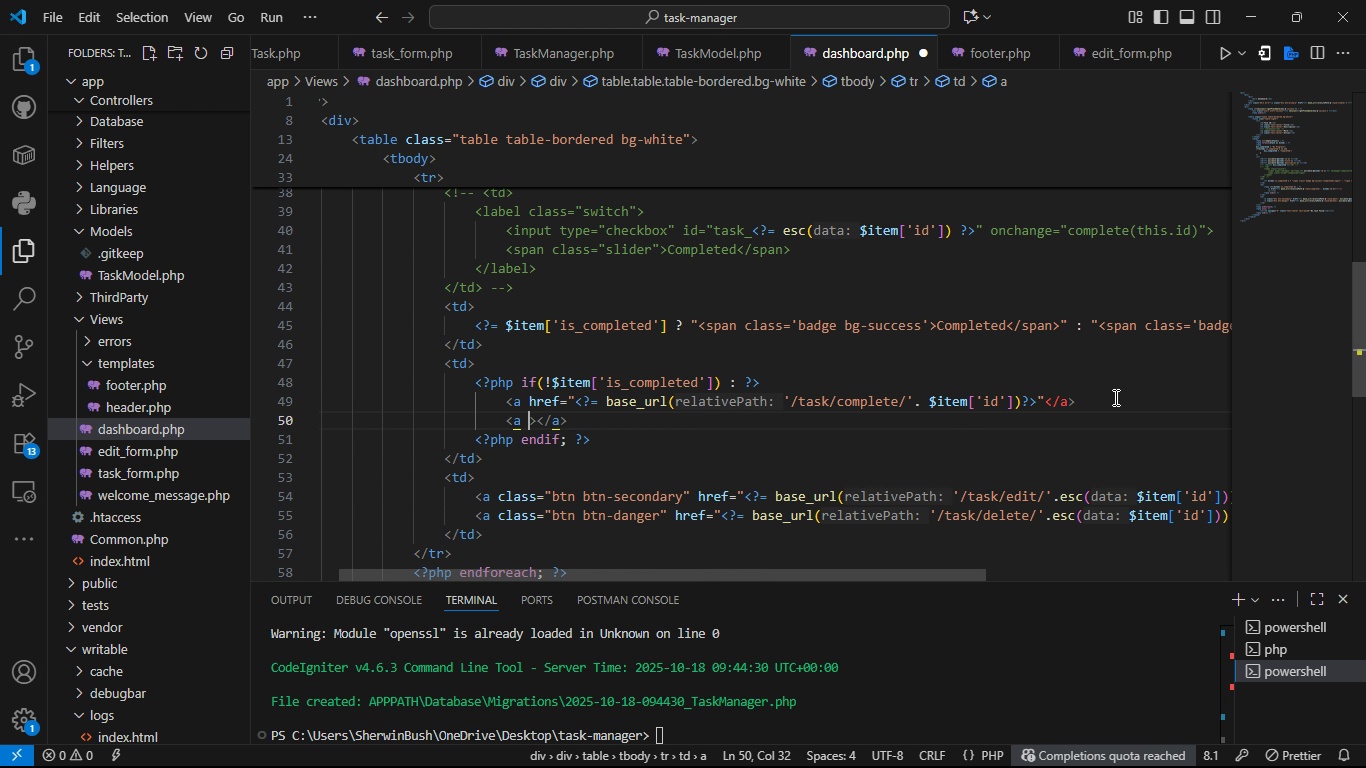 
type( href=<?= >)
key(Backspace)
type(?>)
 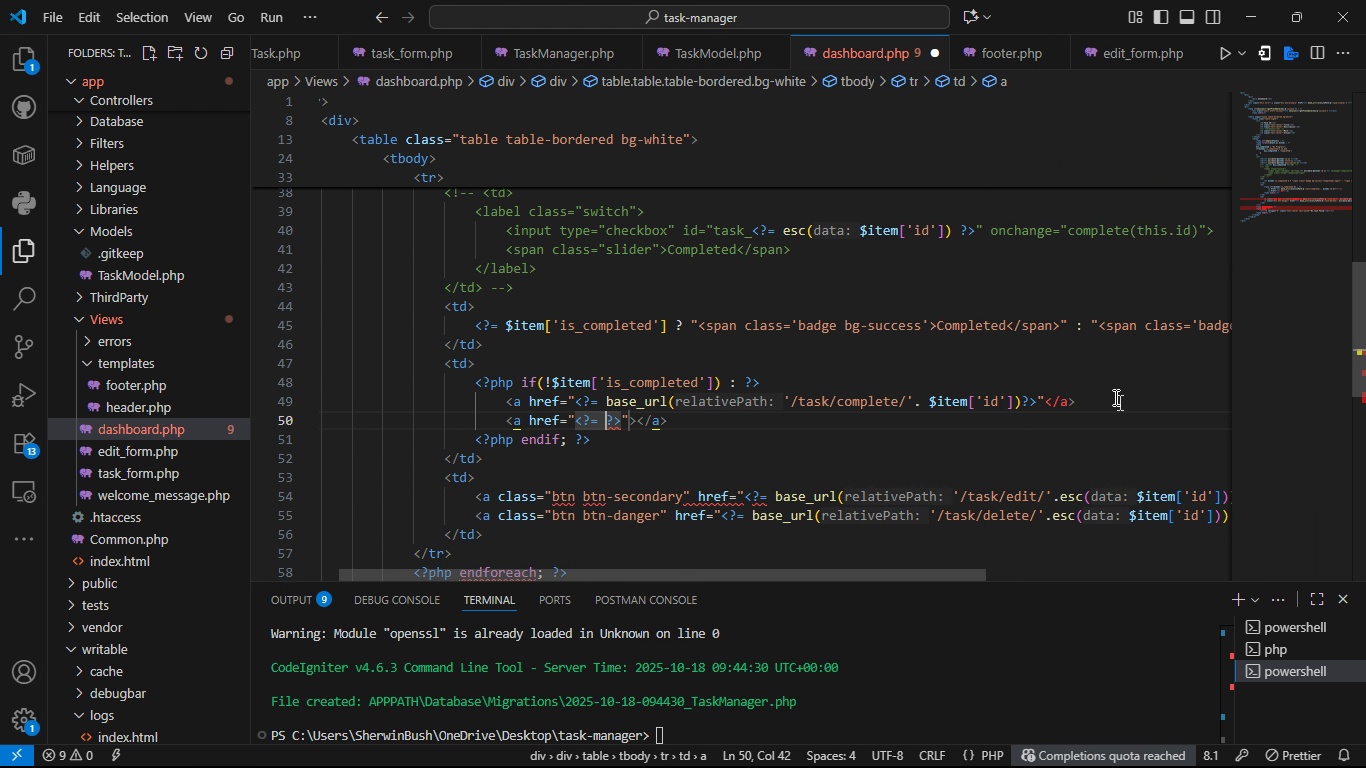 
 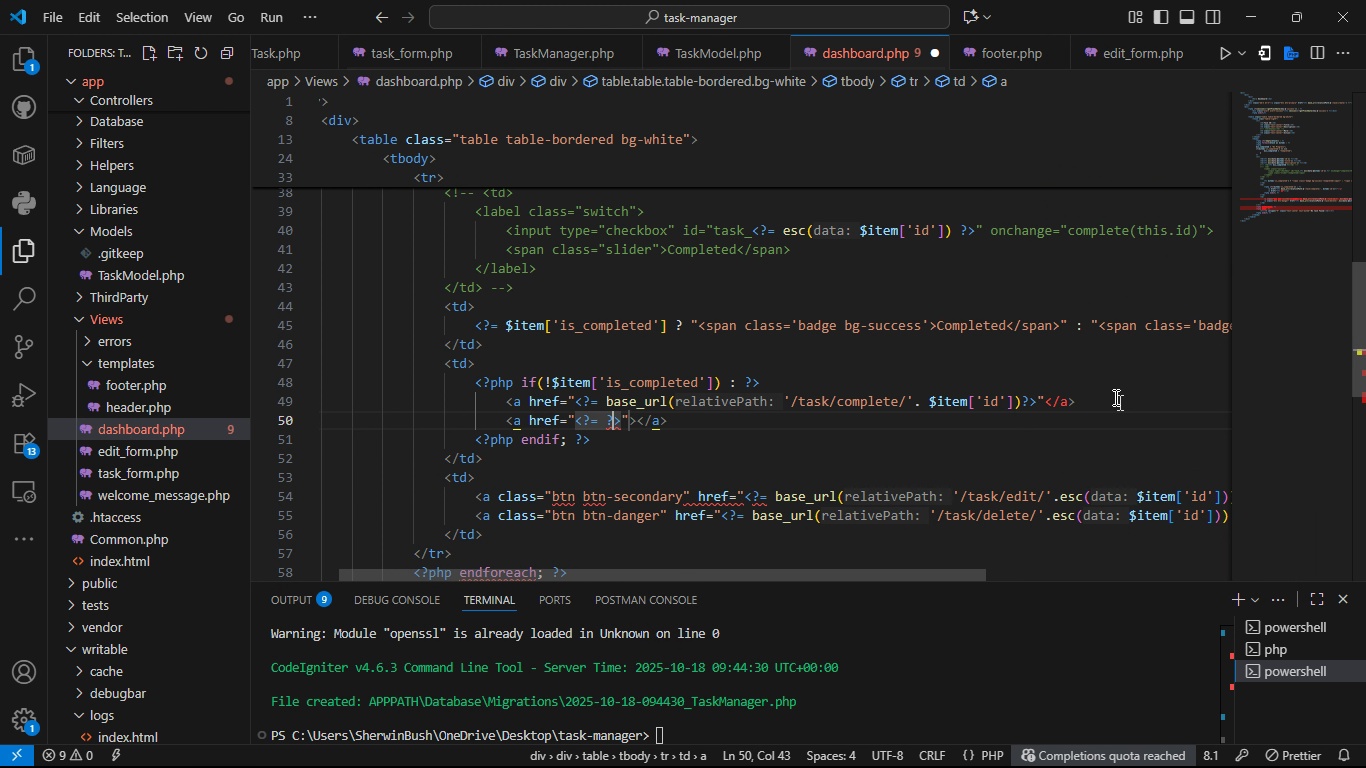 
key(ArrowLeft)
 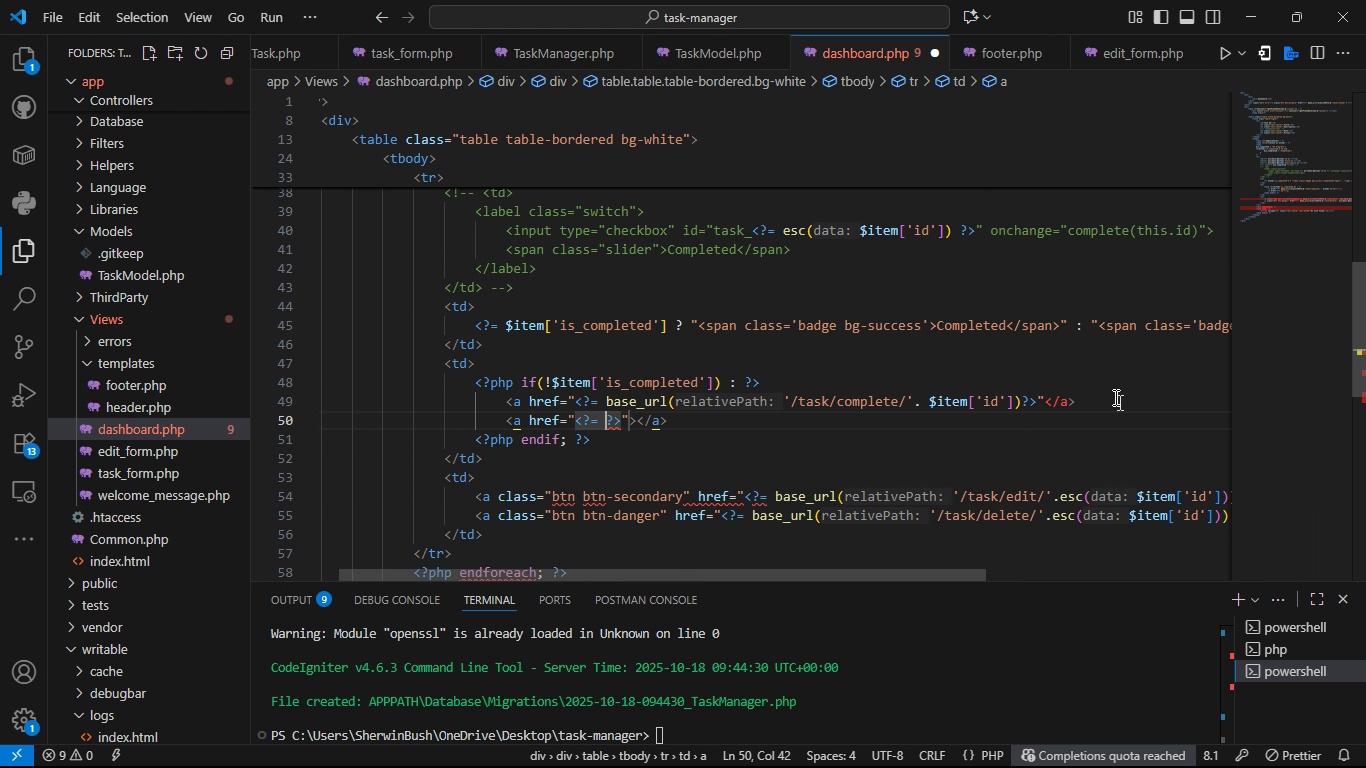 
key(ArrowLeft)
 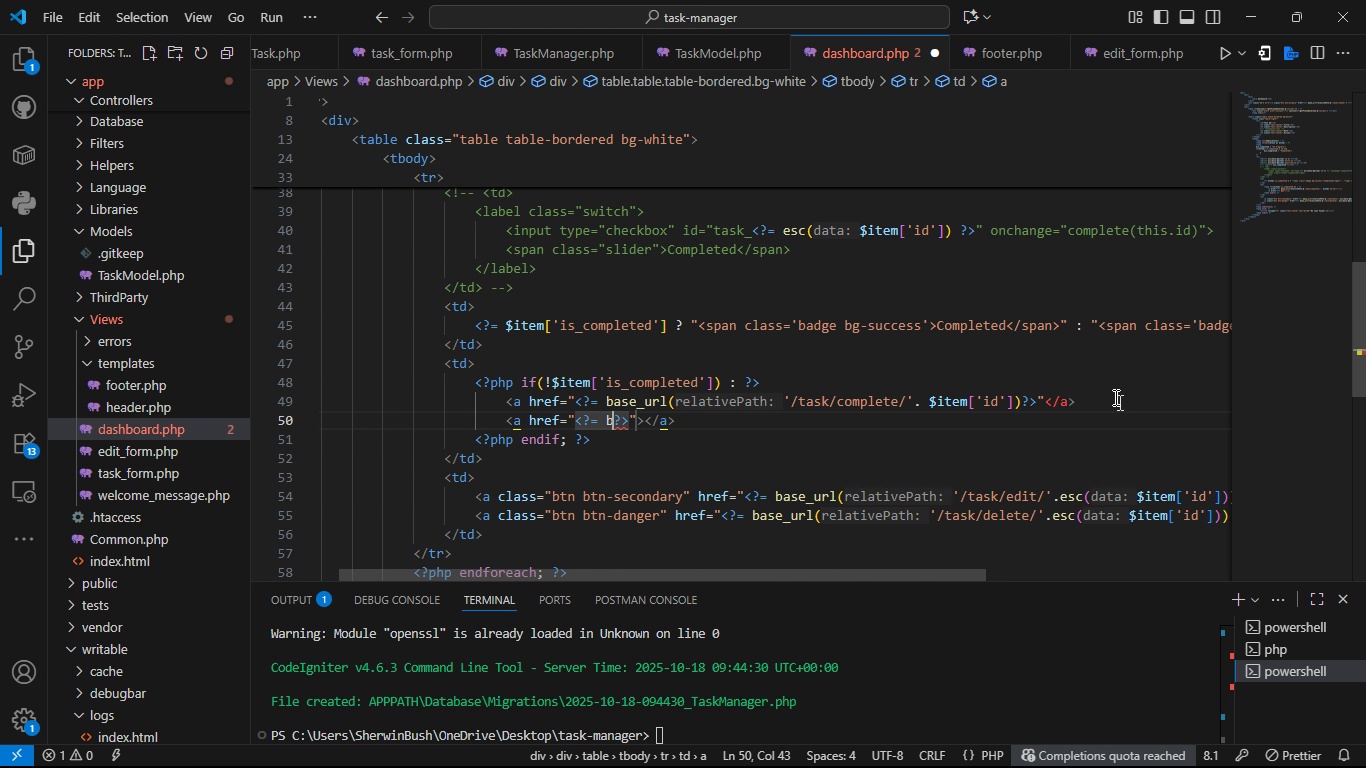 
type(base )
key(Backspace)
type(_url())
 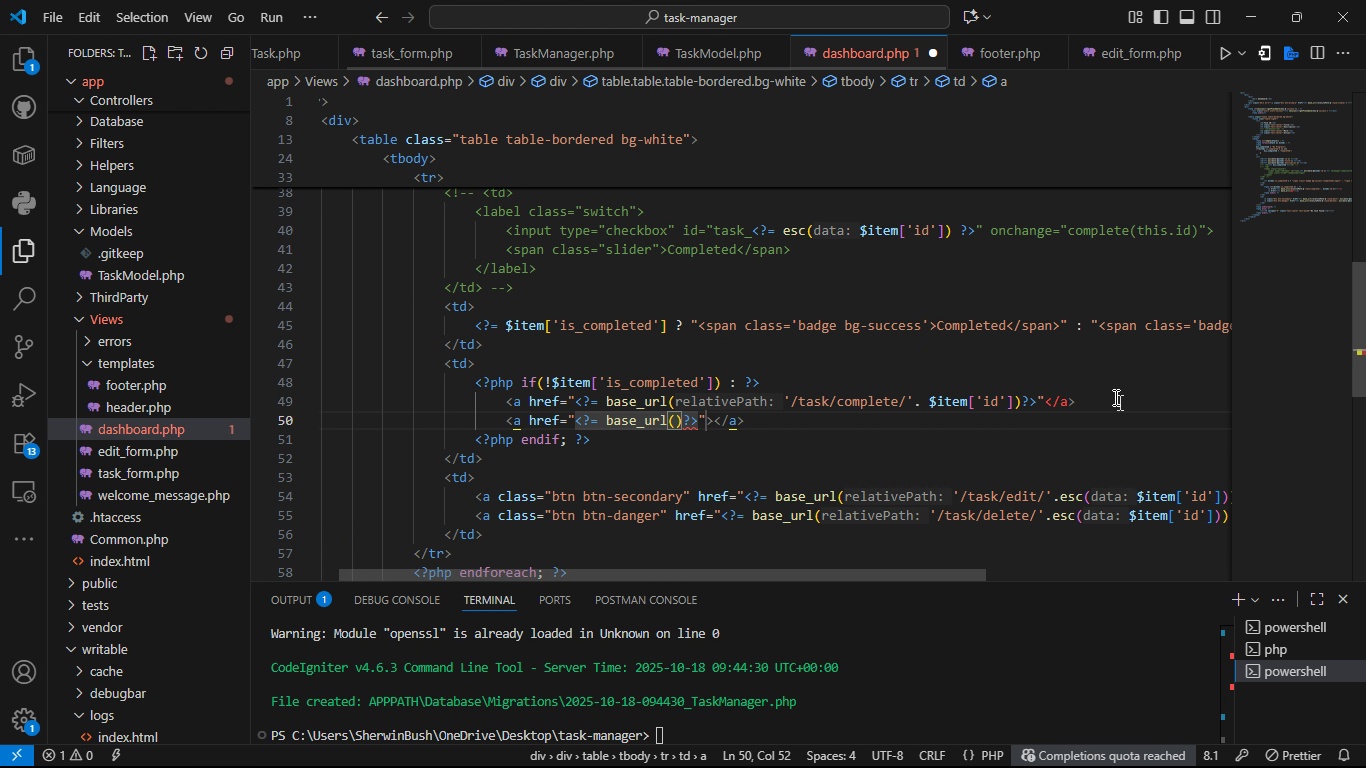 
key(ArrowLeft)
 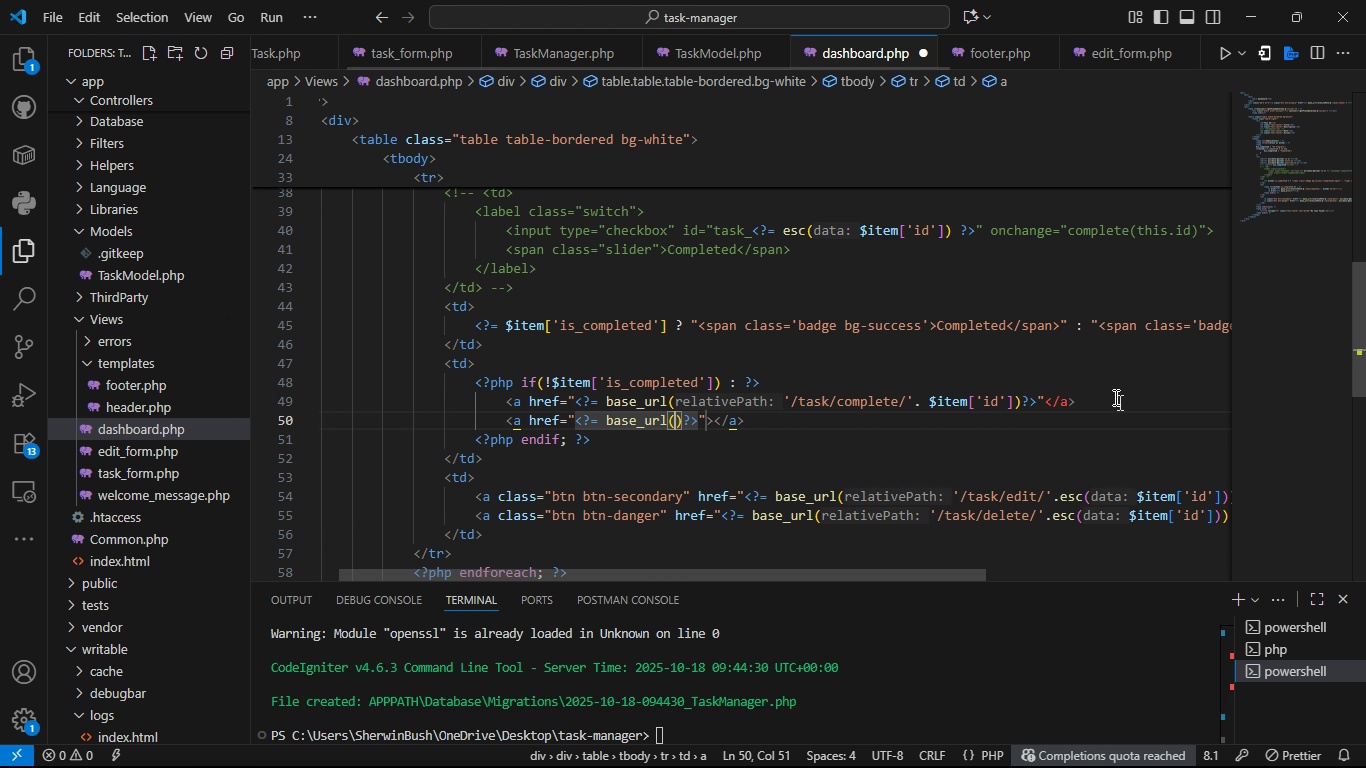 
hold_key(key=ShiftLeft, duration=0.48)
 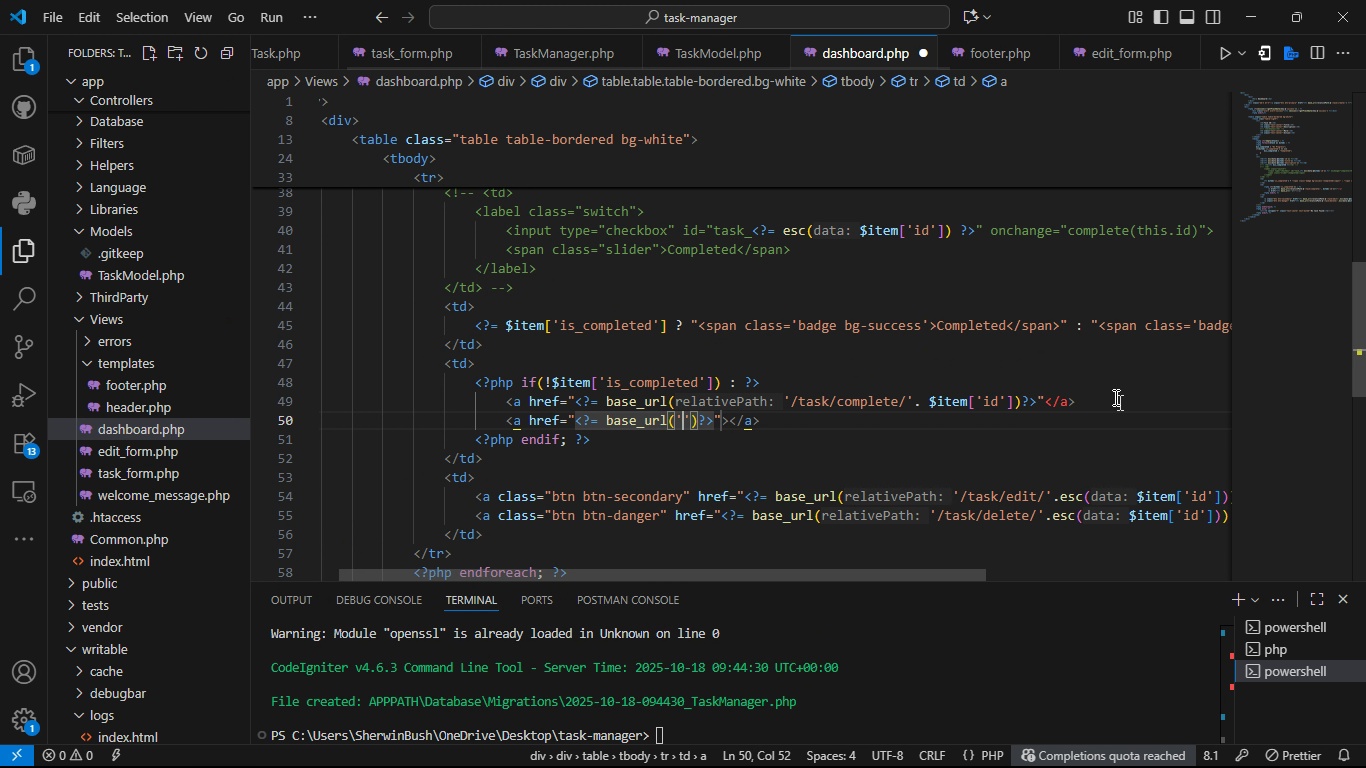 
type('/task/complete/)
 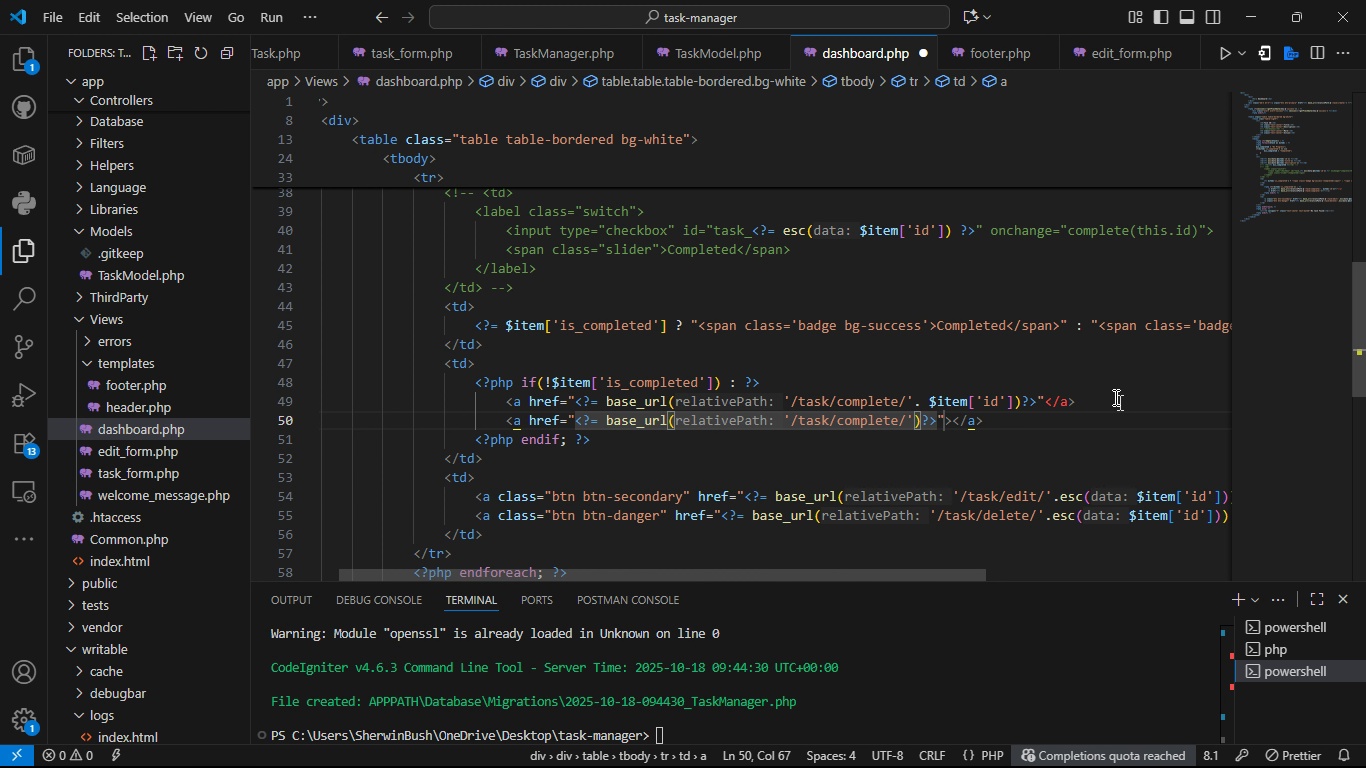 
key(ArrowRight)
 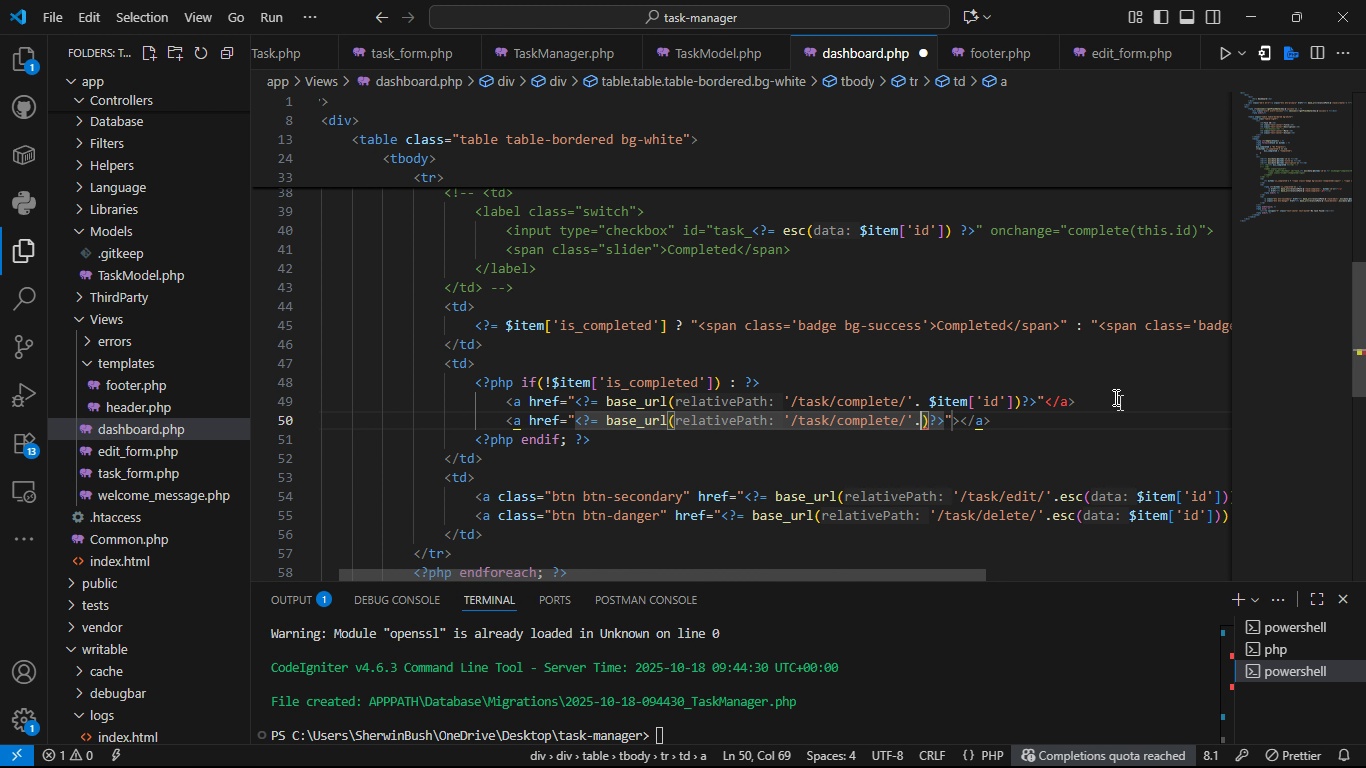 
type(. $item['id)
 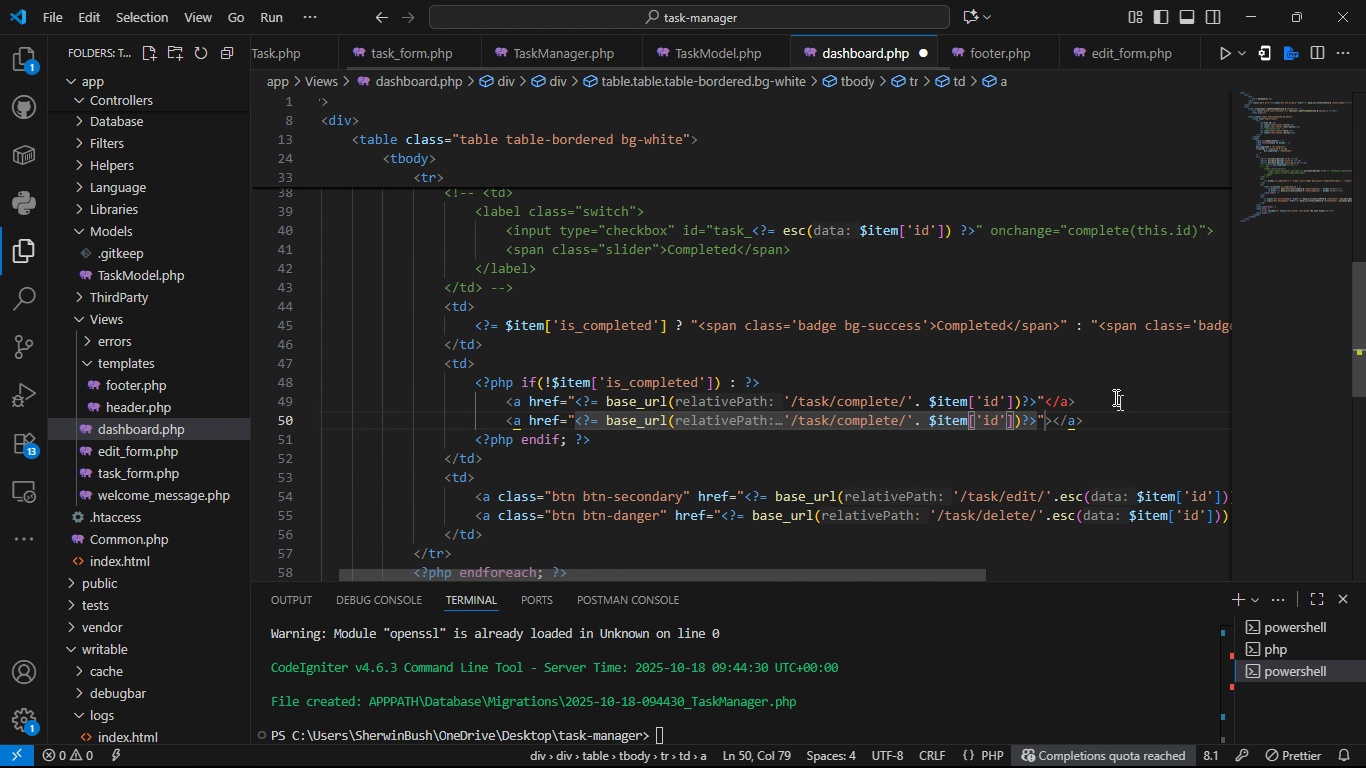 
key(ArrowRight)
 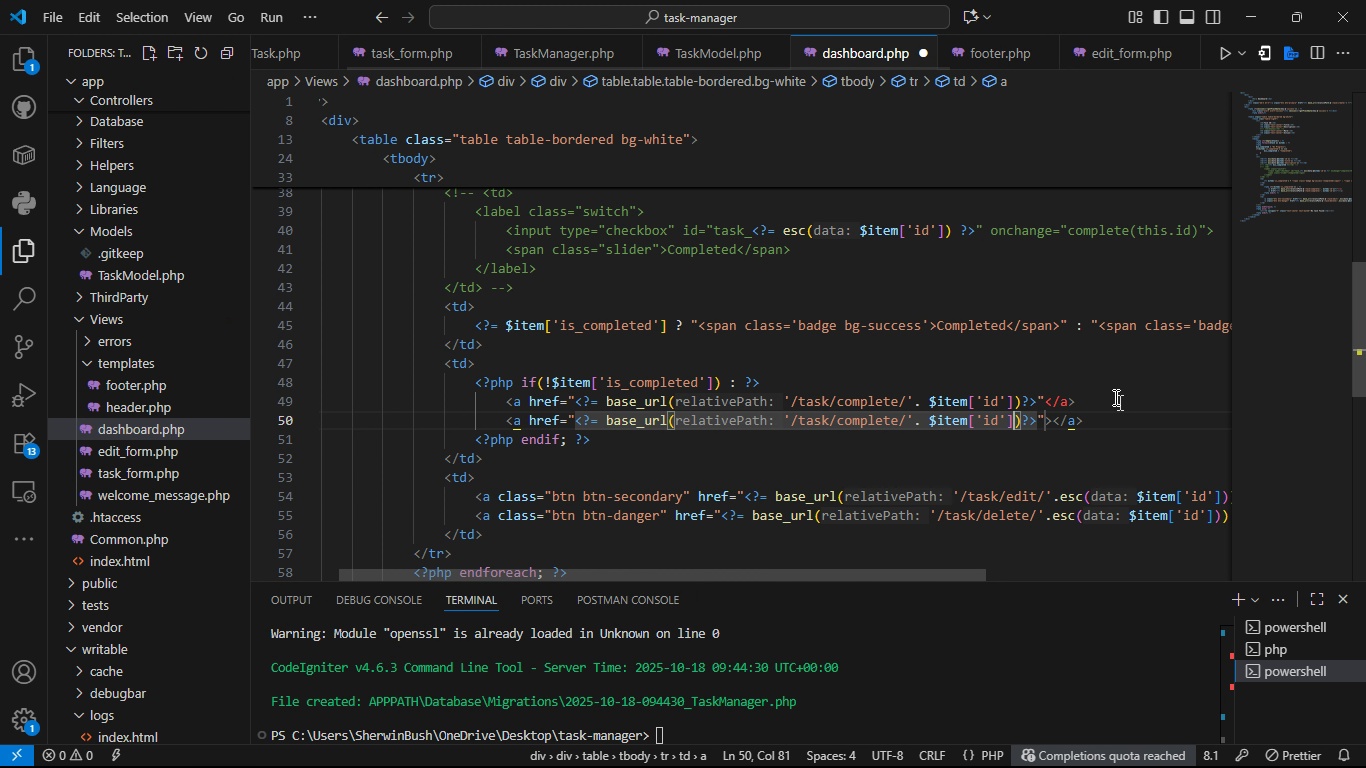 
key(ArrowRight)
 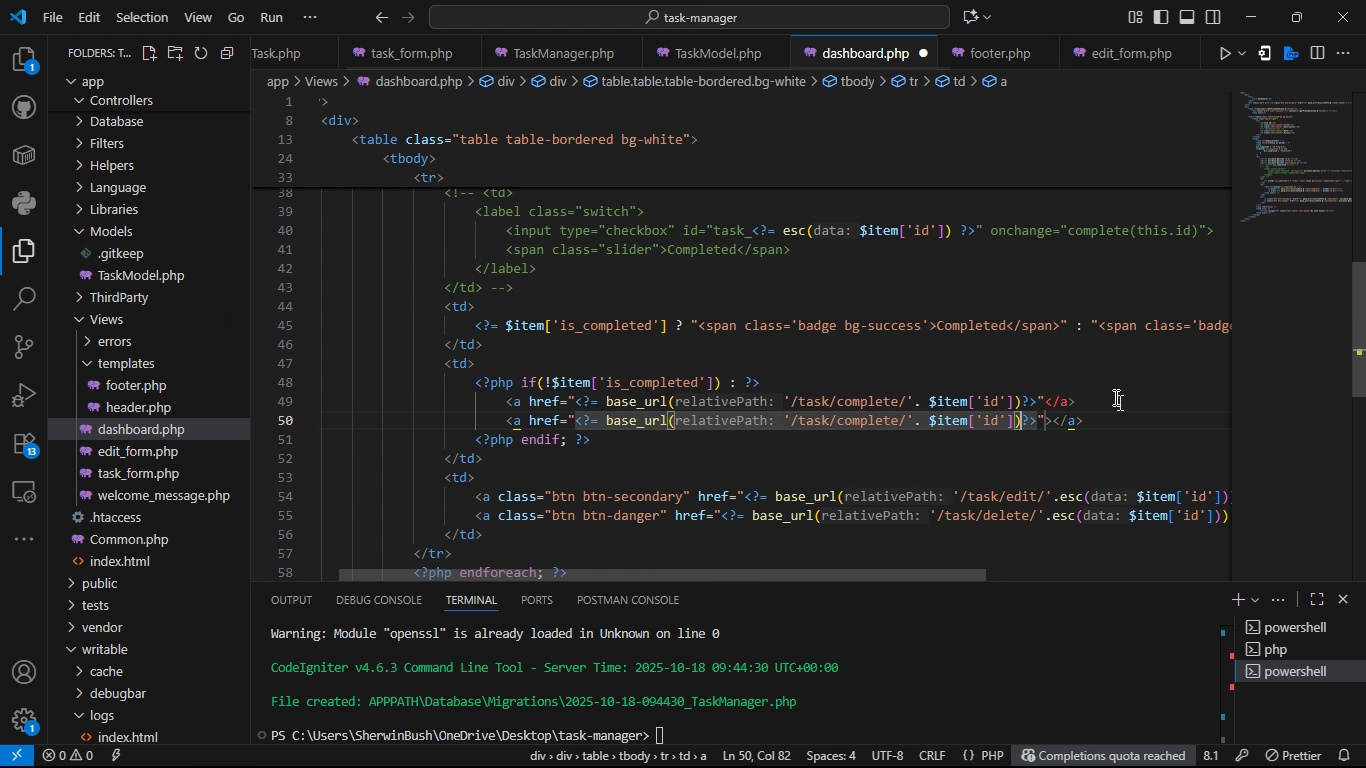 
key(ArrowRight)
 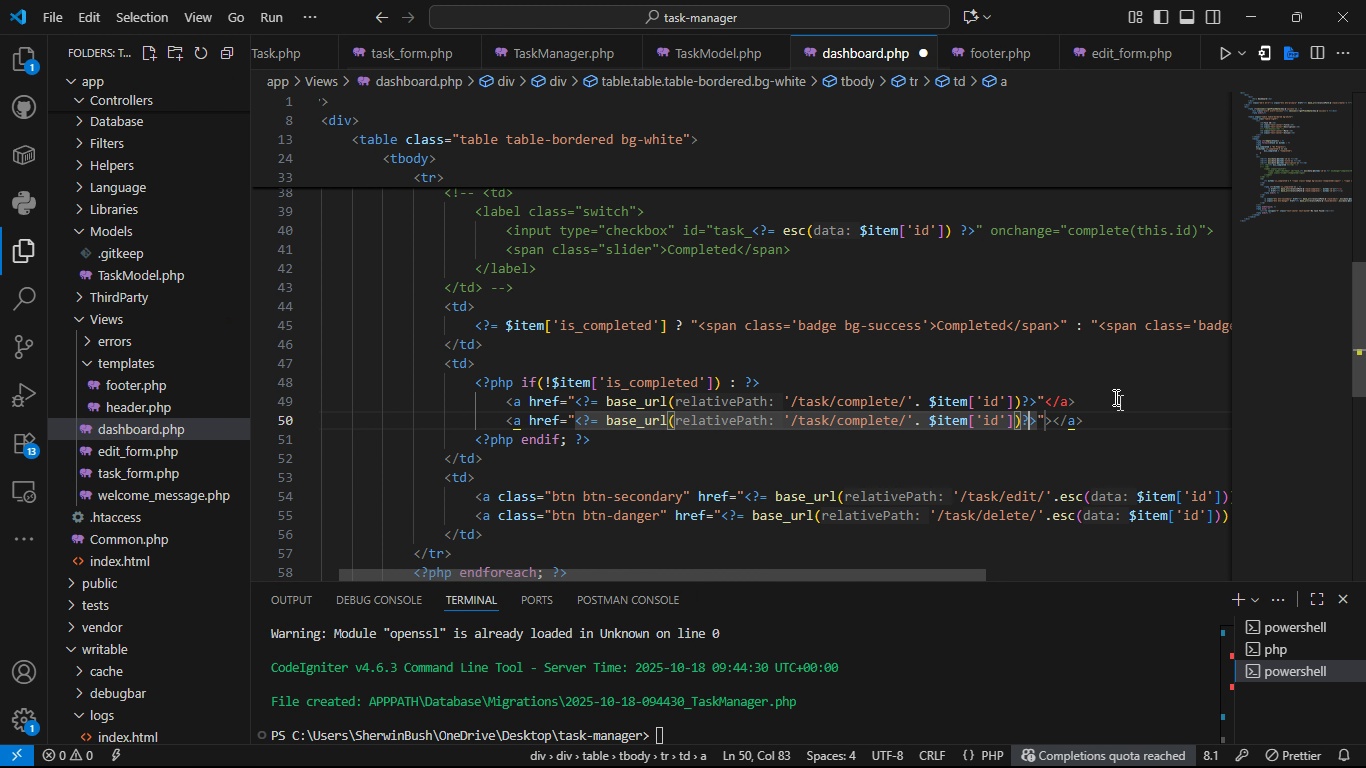 
key(ArrowRight)
 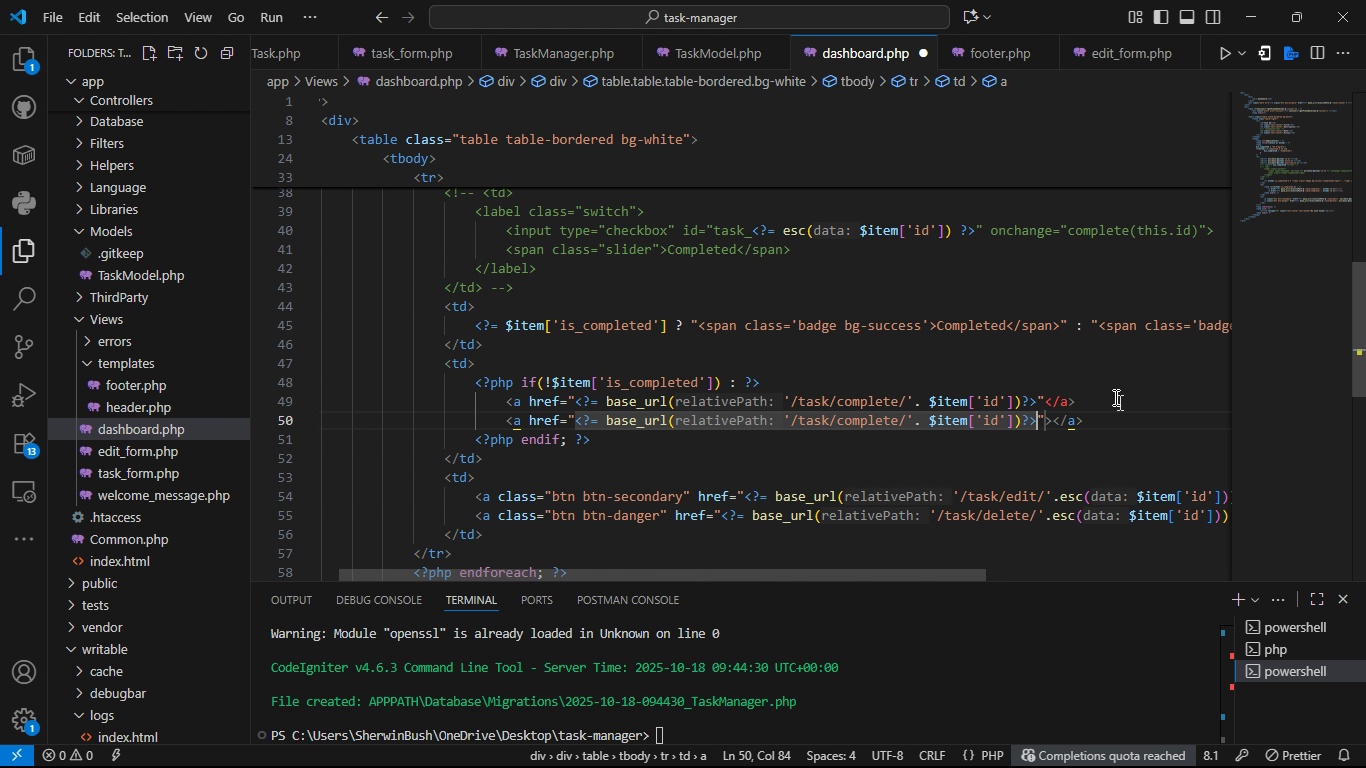 
key(ArrowRight)
 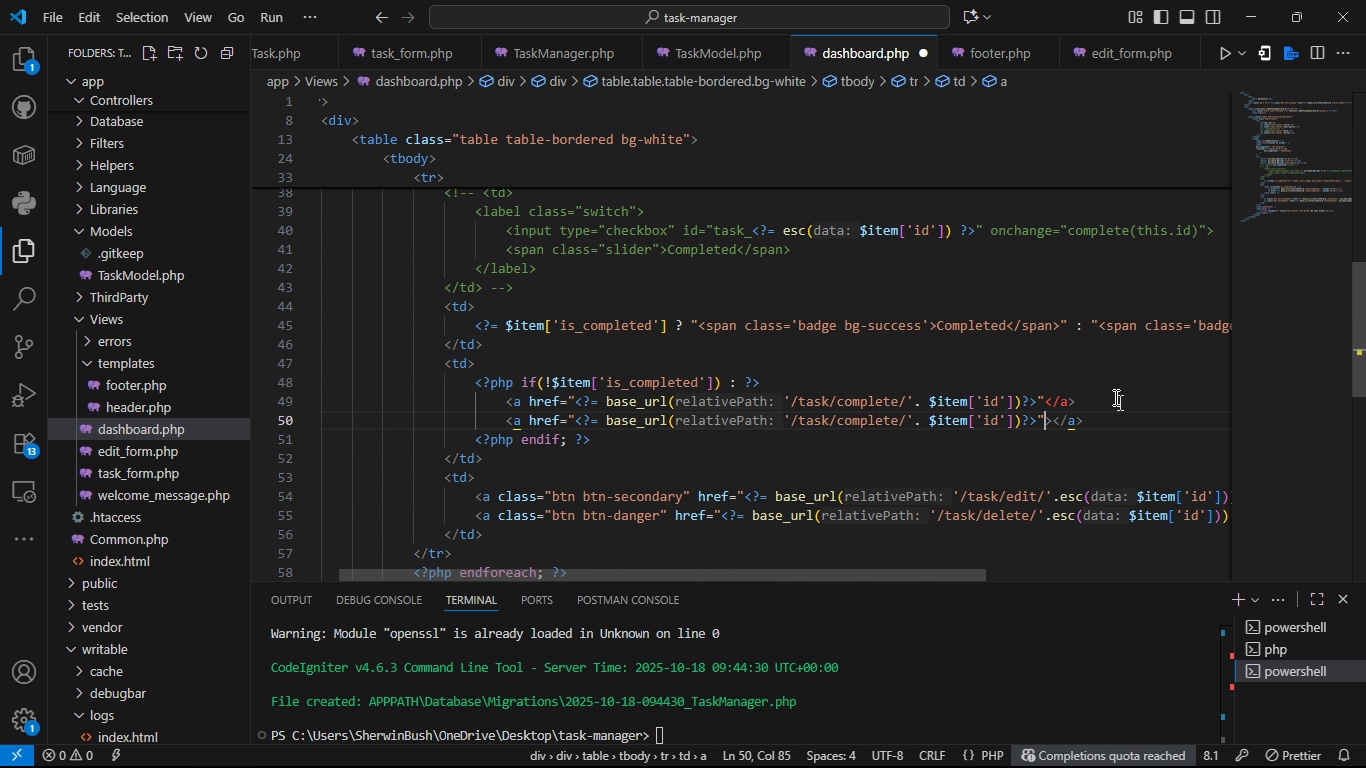 
key(ArrowRight)
 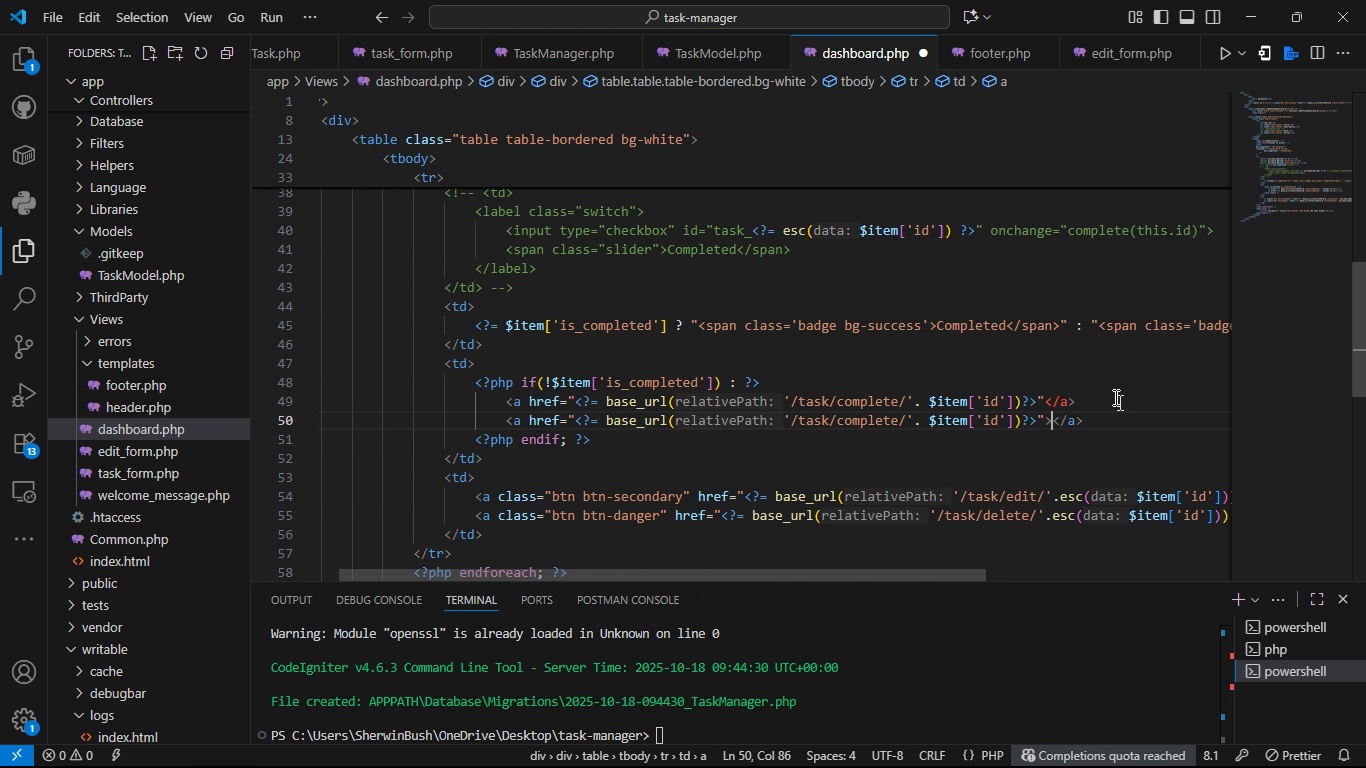 
key(ArrowRight)
 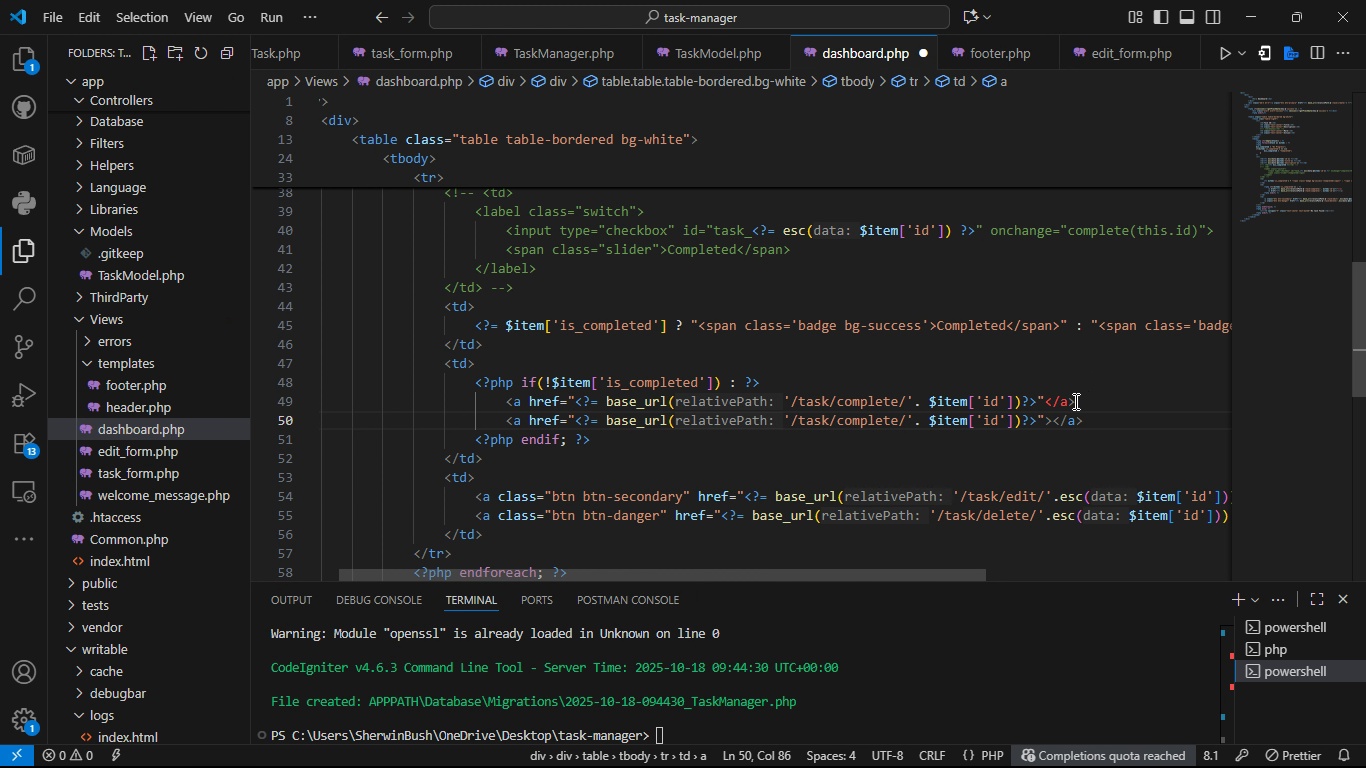 
wait(6.47)
 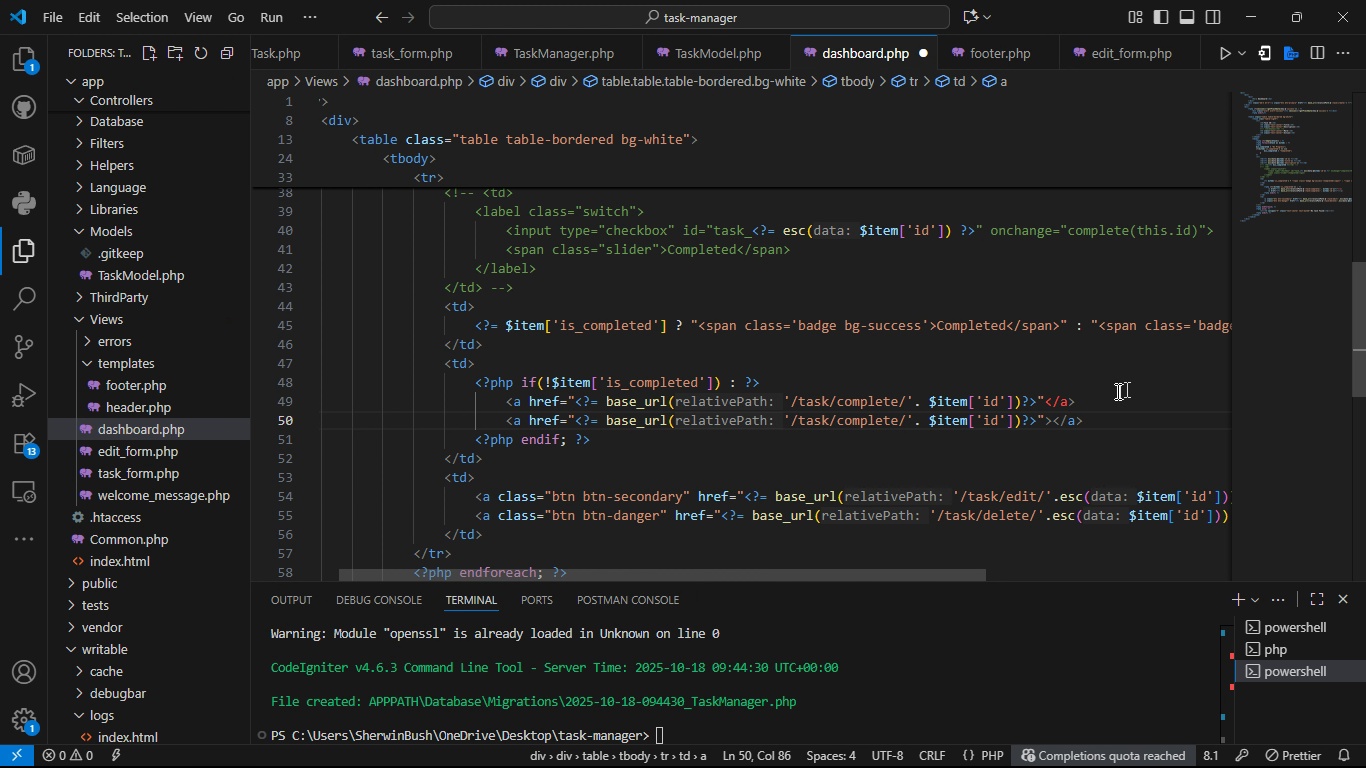 
left_click([1046, 398])
 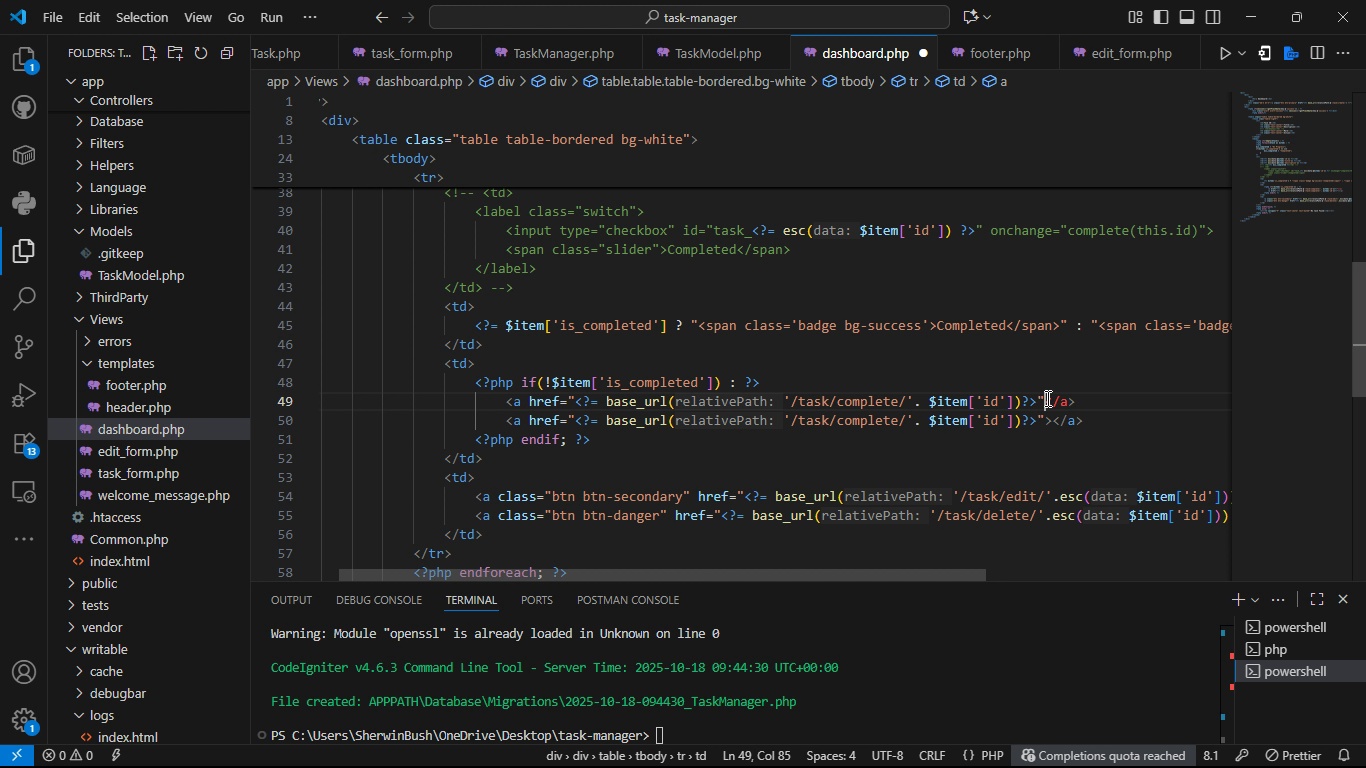 
key(Shift+Period)
 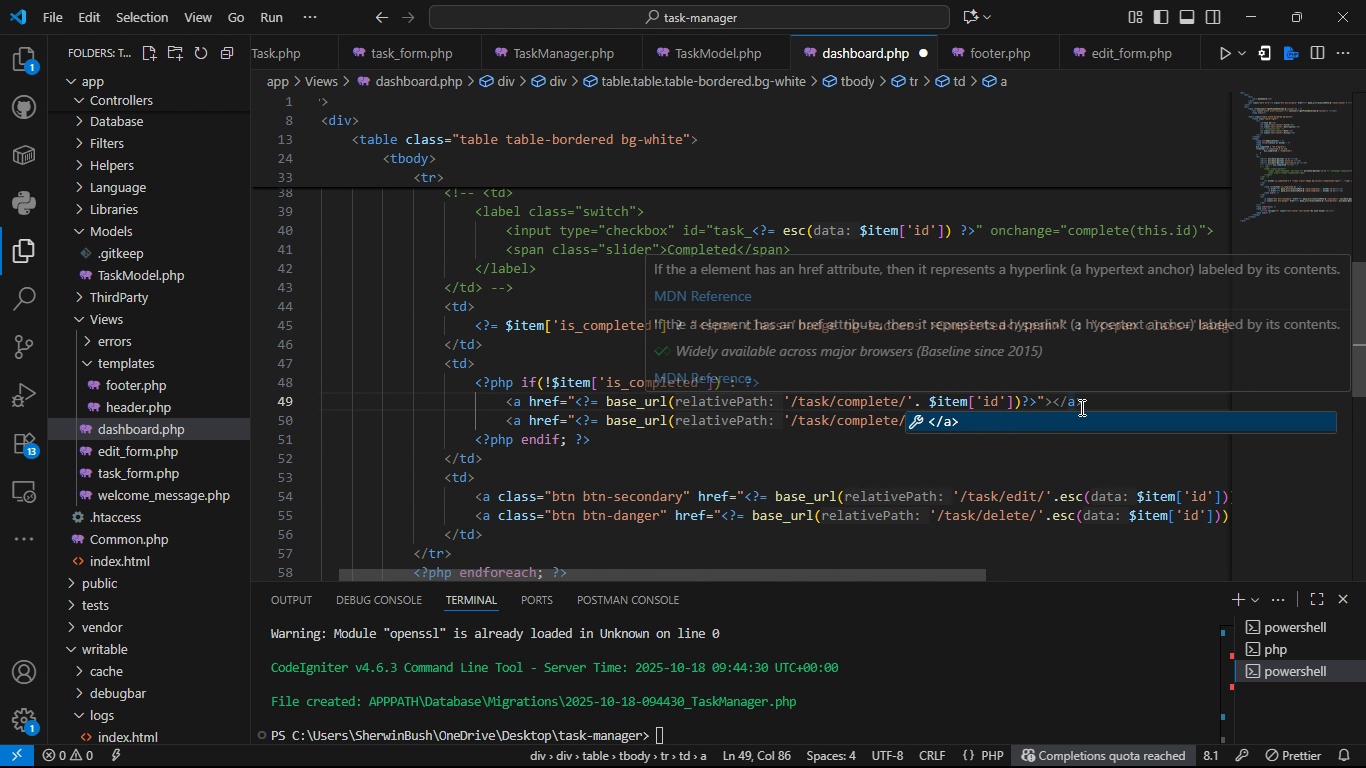 
left_click([1080, 407])
 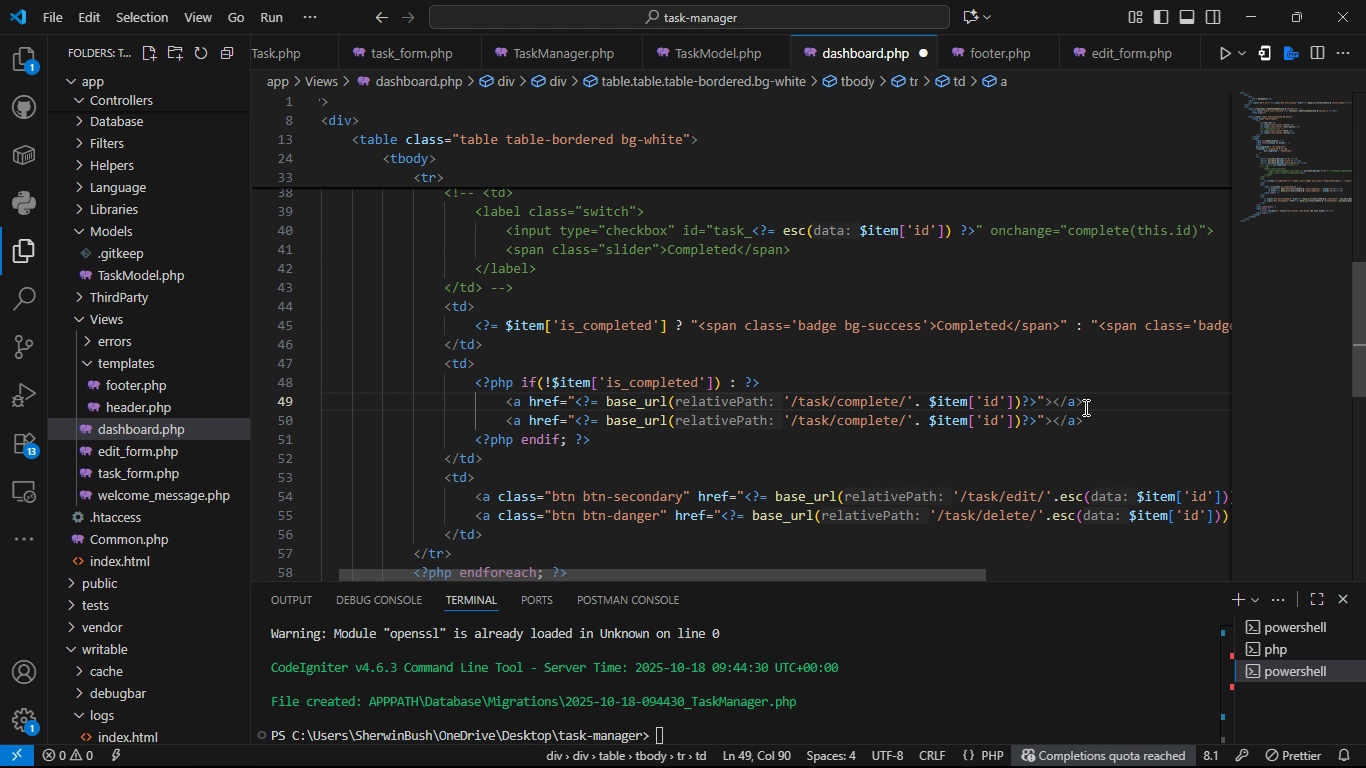 
left_click_drag(start_coordinate=[1084, 407], to_coordinate=[1090, 389])
 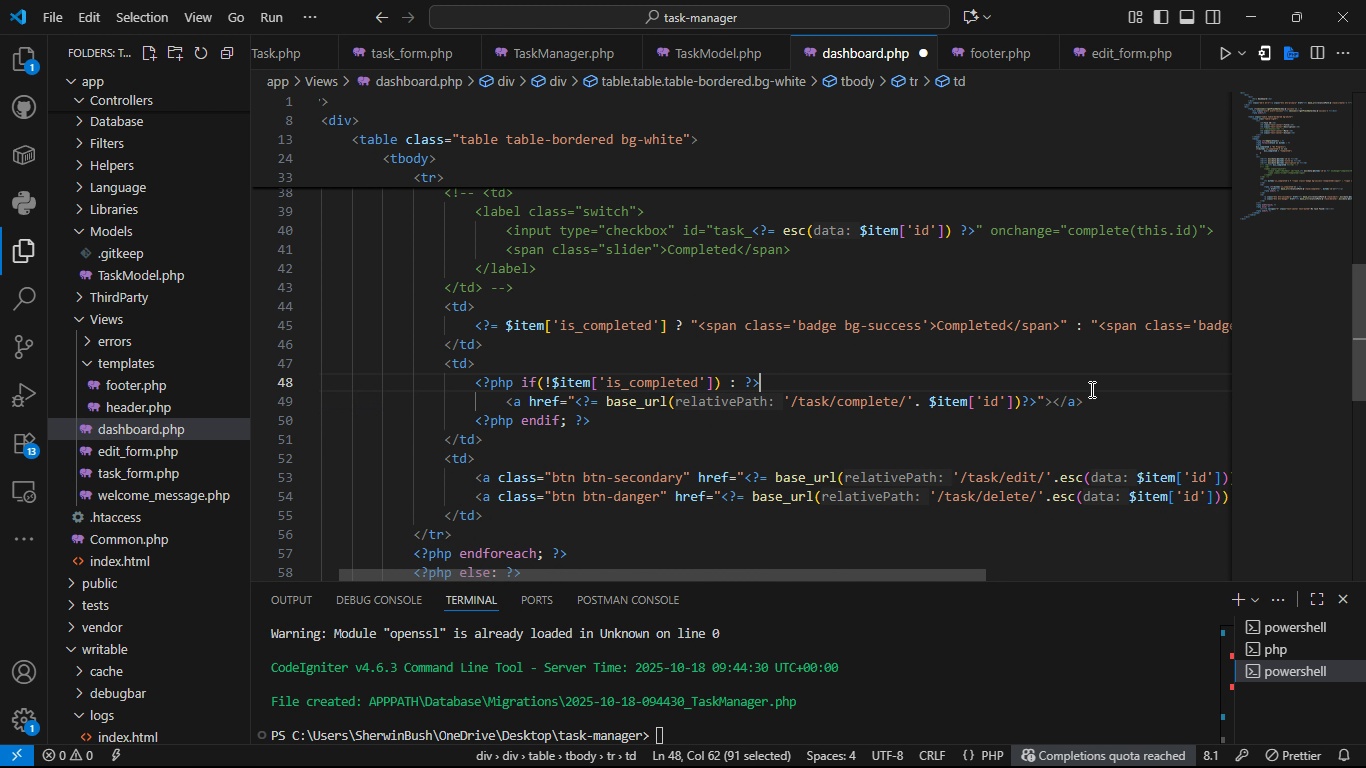 
key(Backspace)
 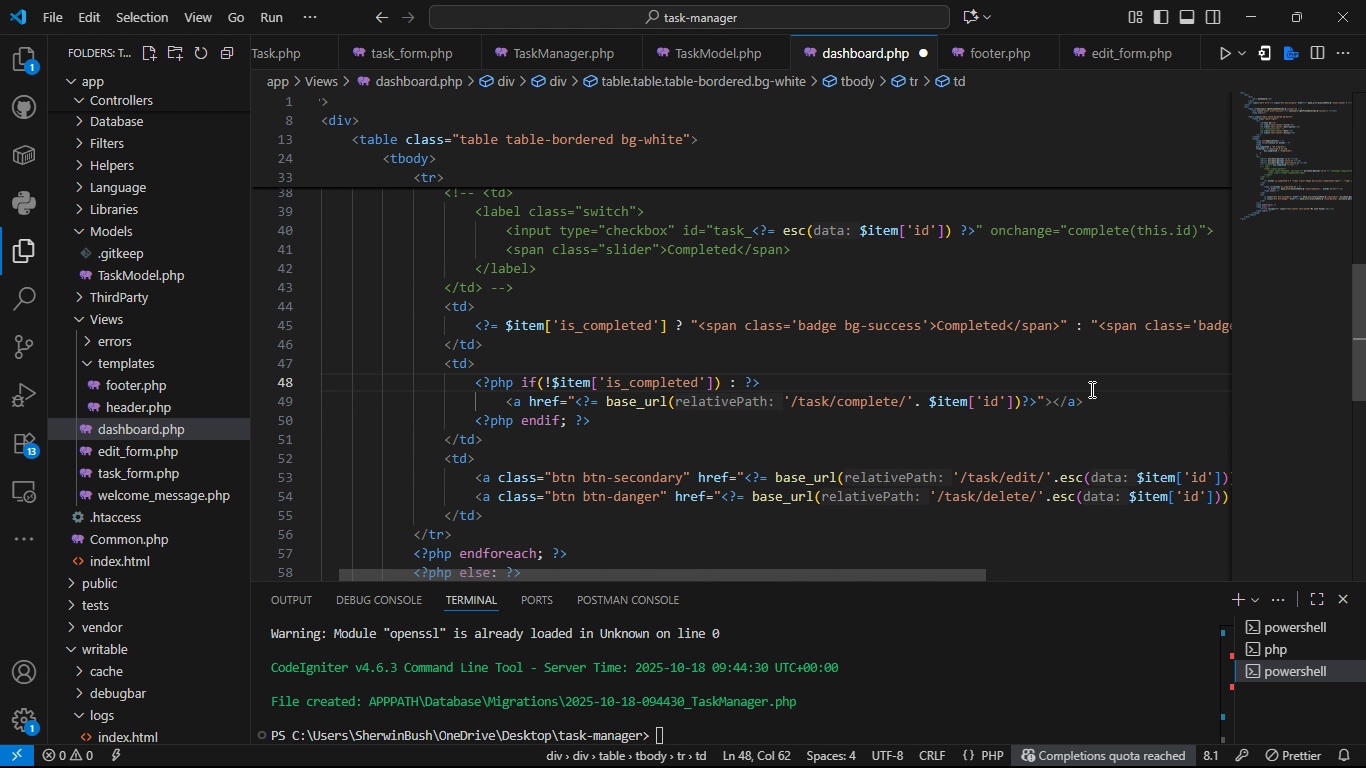 
key(Control+S)
 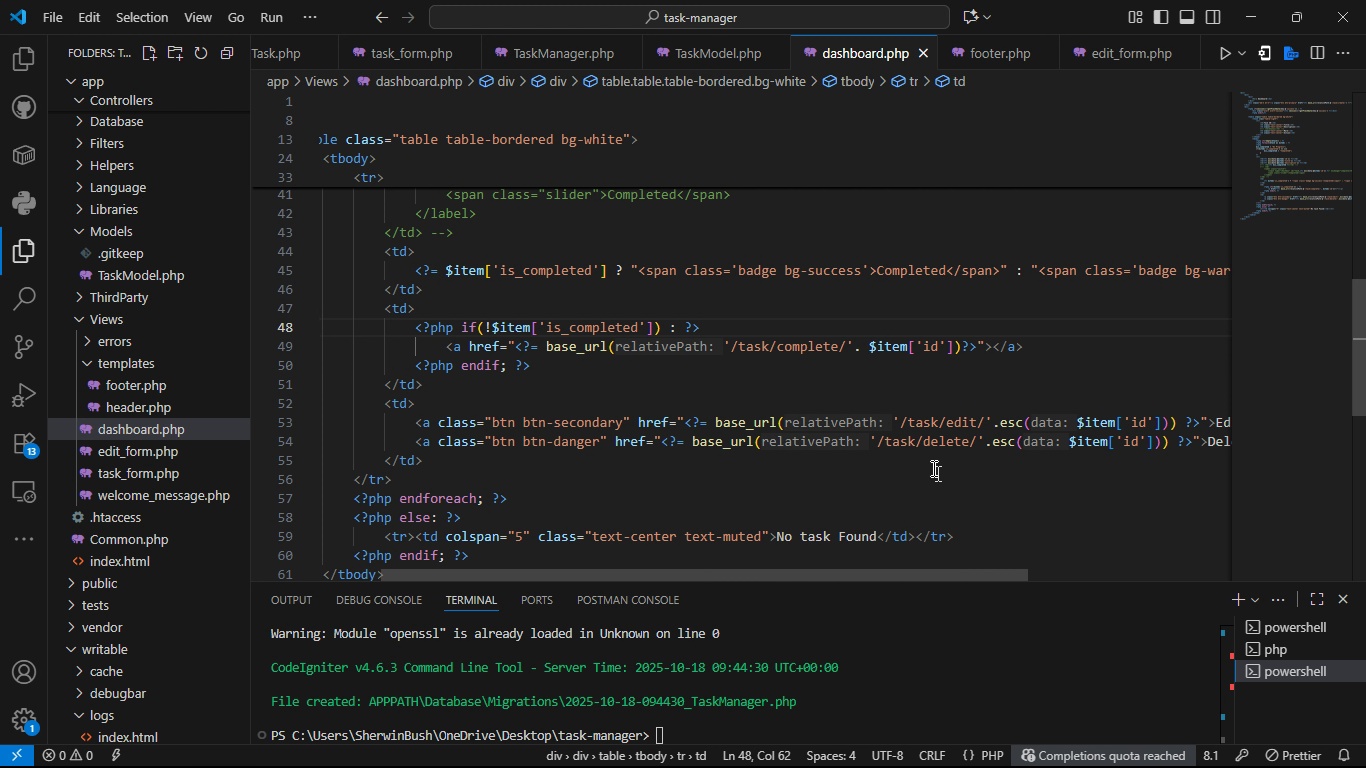 
wait(25.91)
 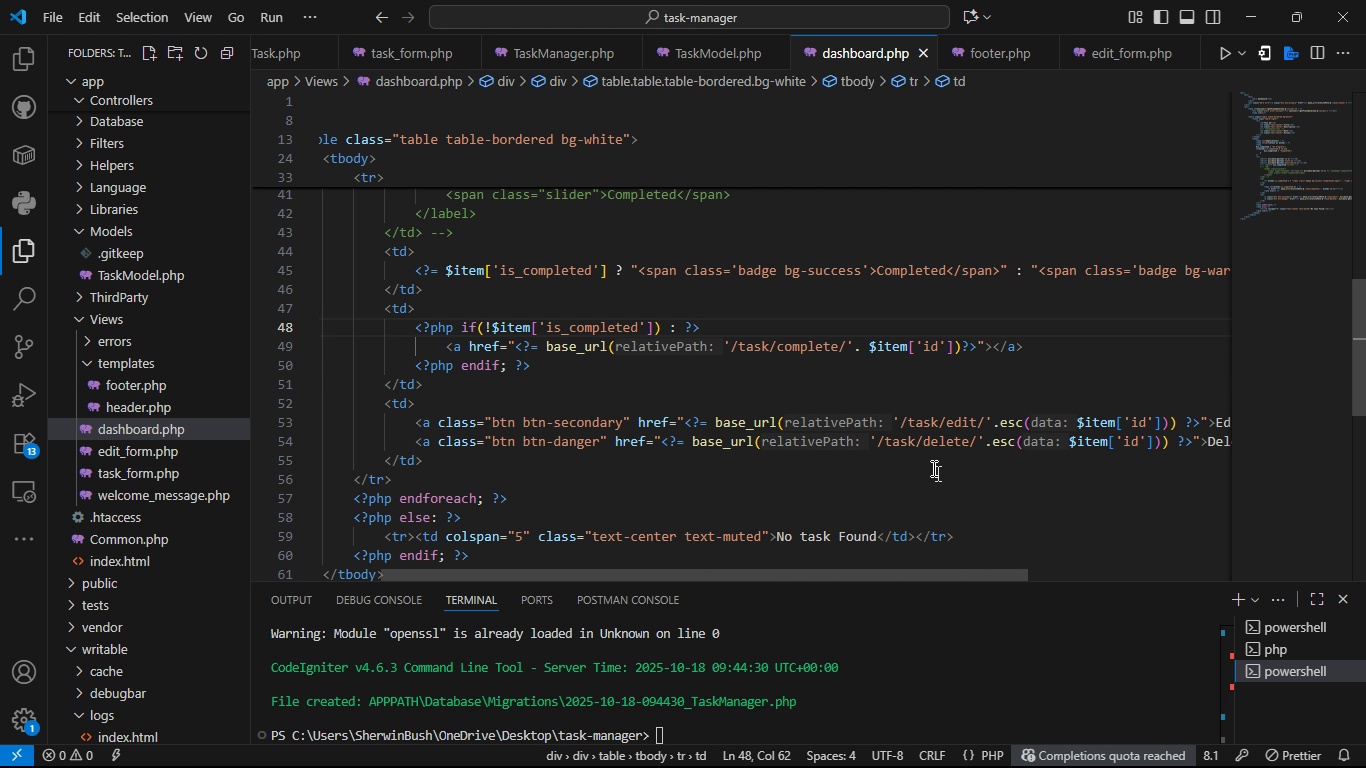 
left_click([1084, 437])
 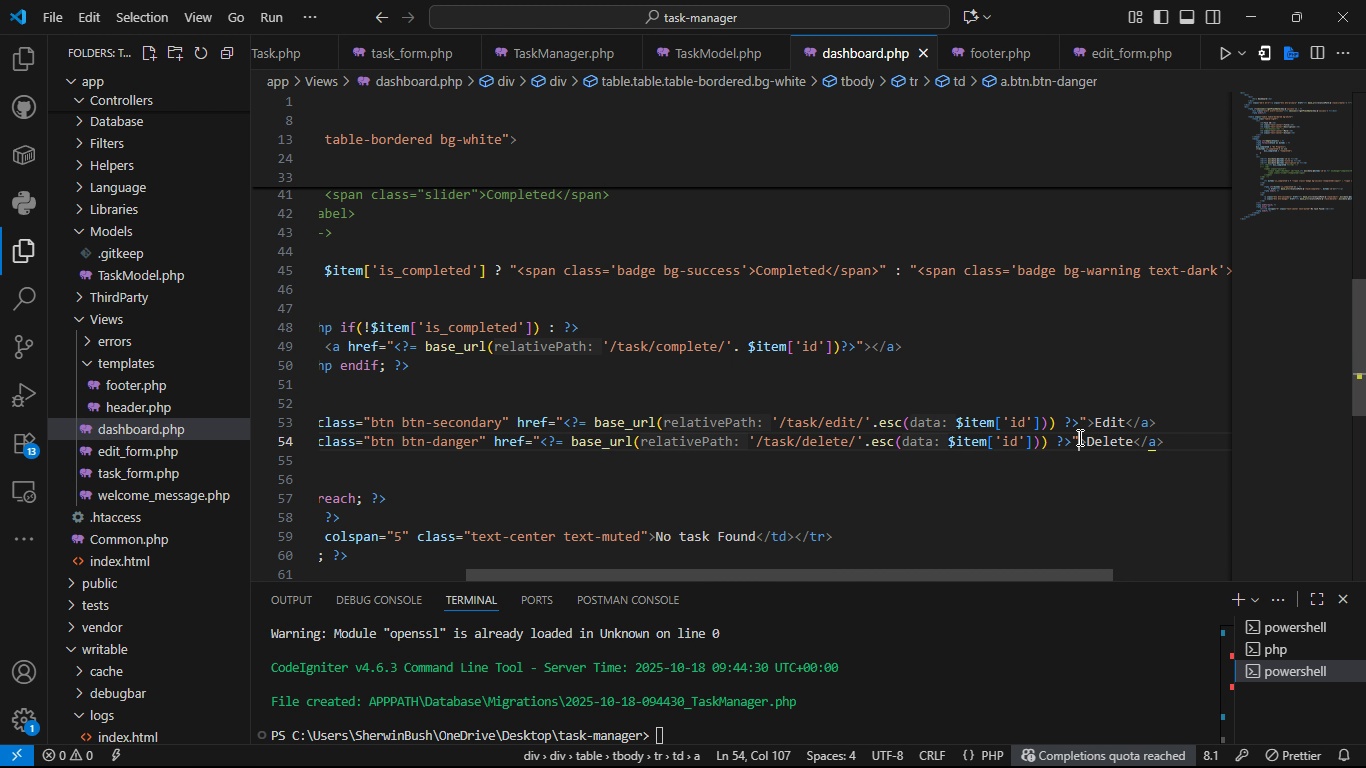 
left_click([1078, 437])
 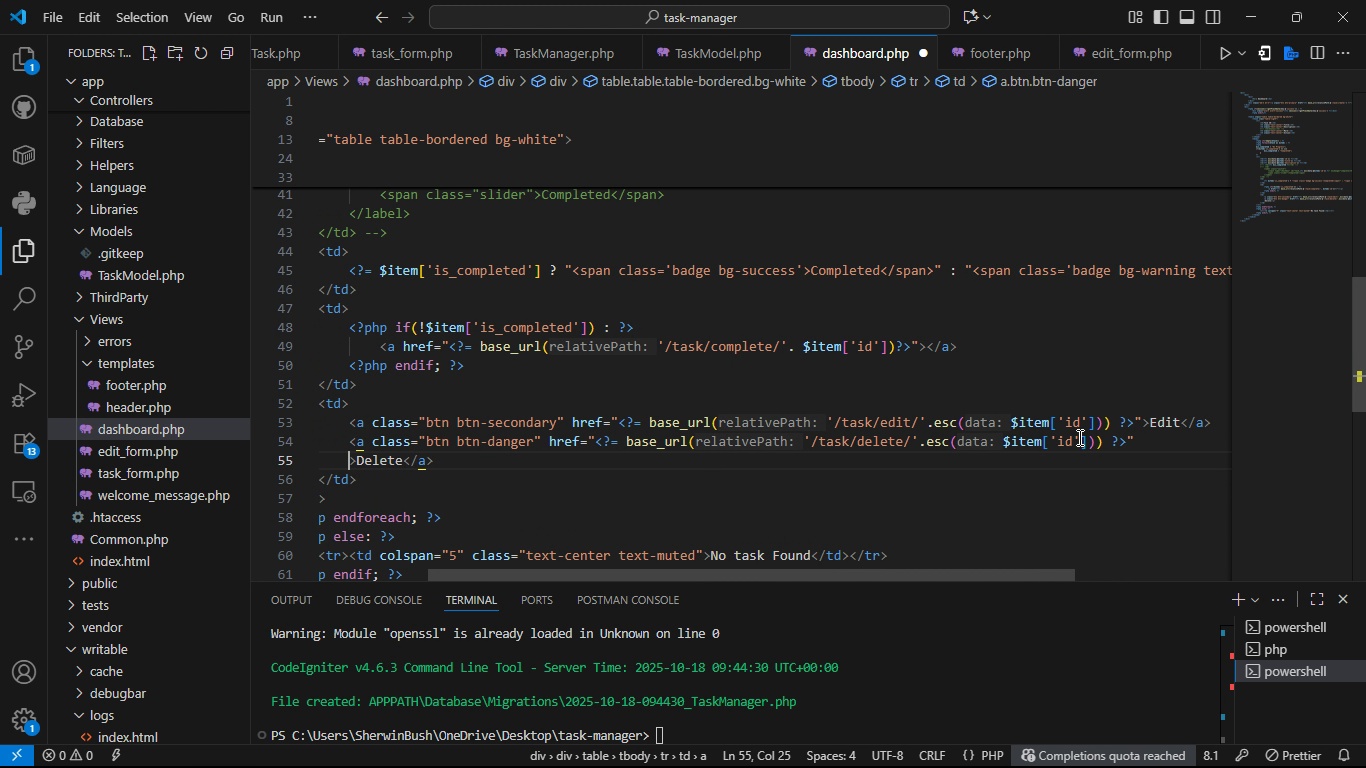 
key(Enter)
 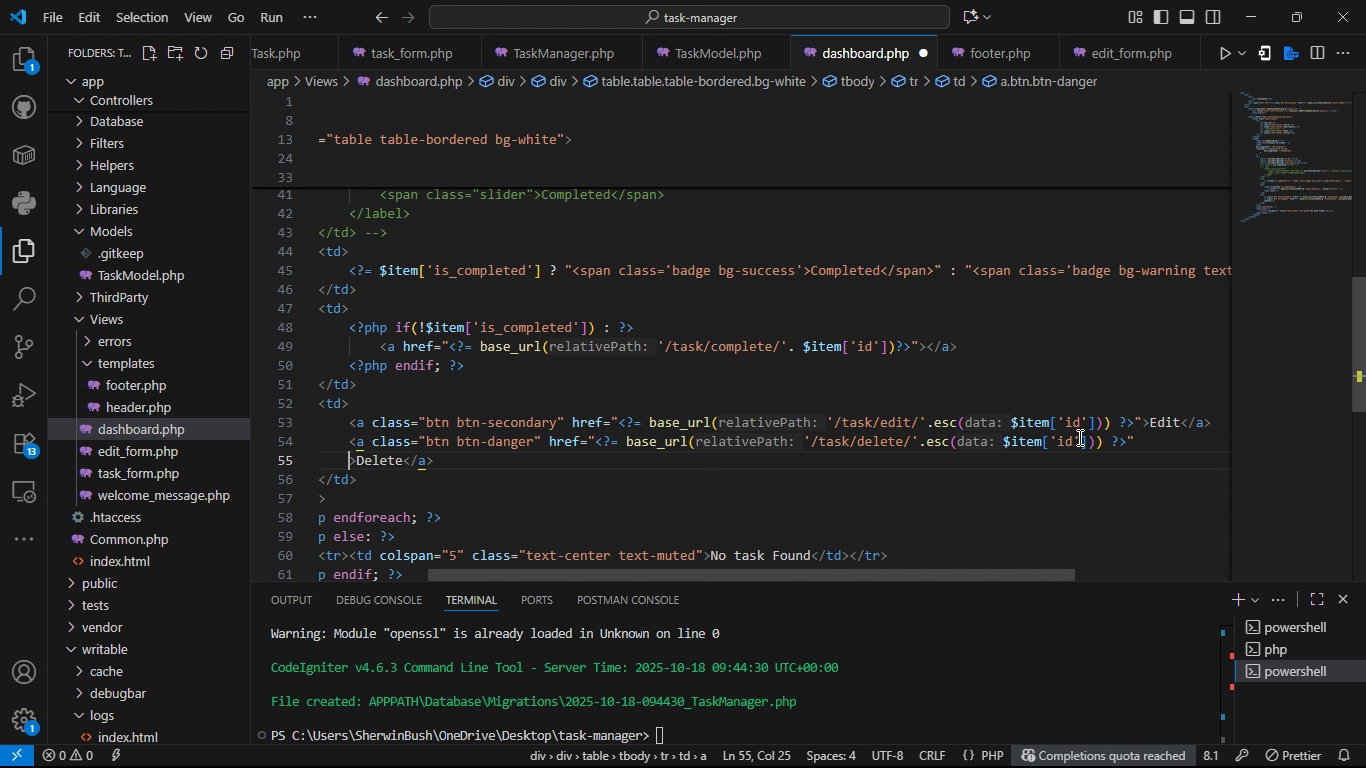 
key(Tab)
type(onclick=retru)
key(Backspace)
key(Backspace)
type(urn )
key(Backspace)
type(())
 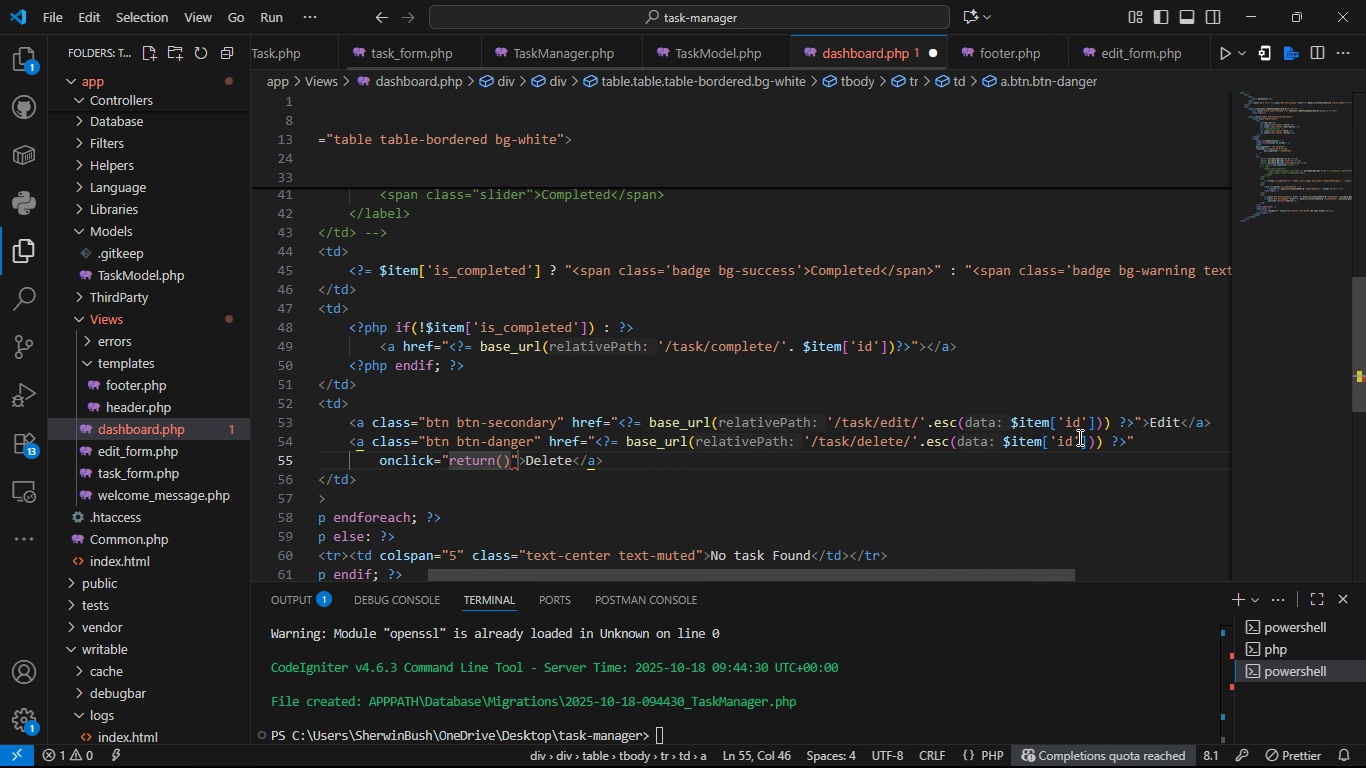 
key(ArrowLeft)
 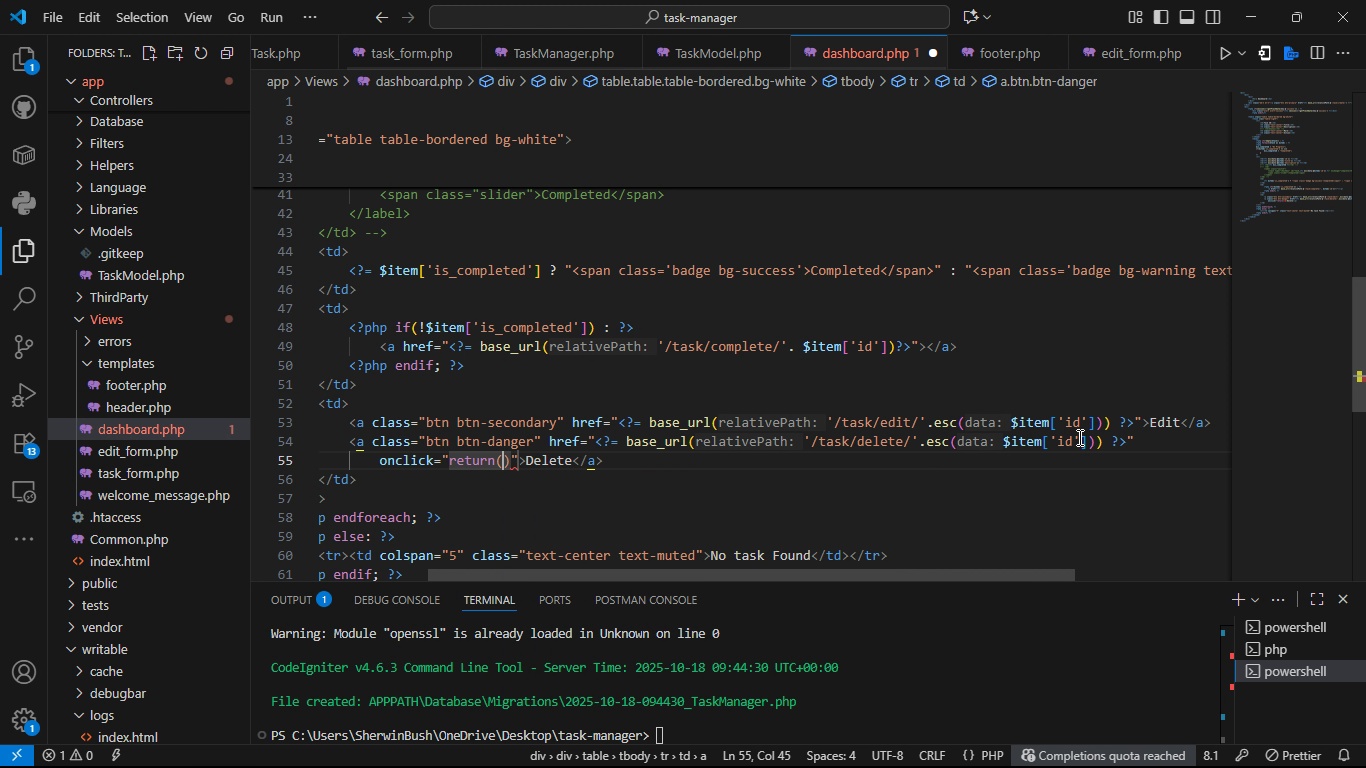 
key(Shift+A)
 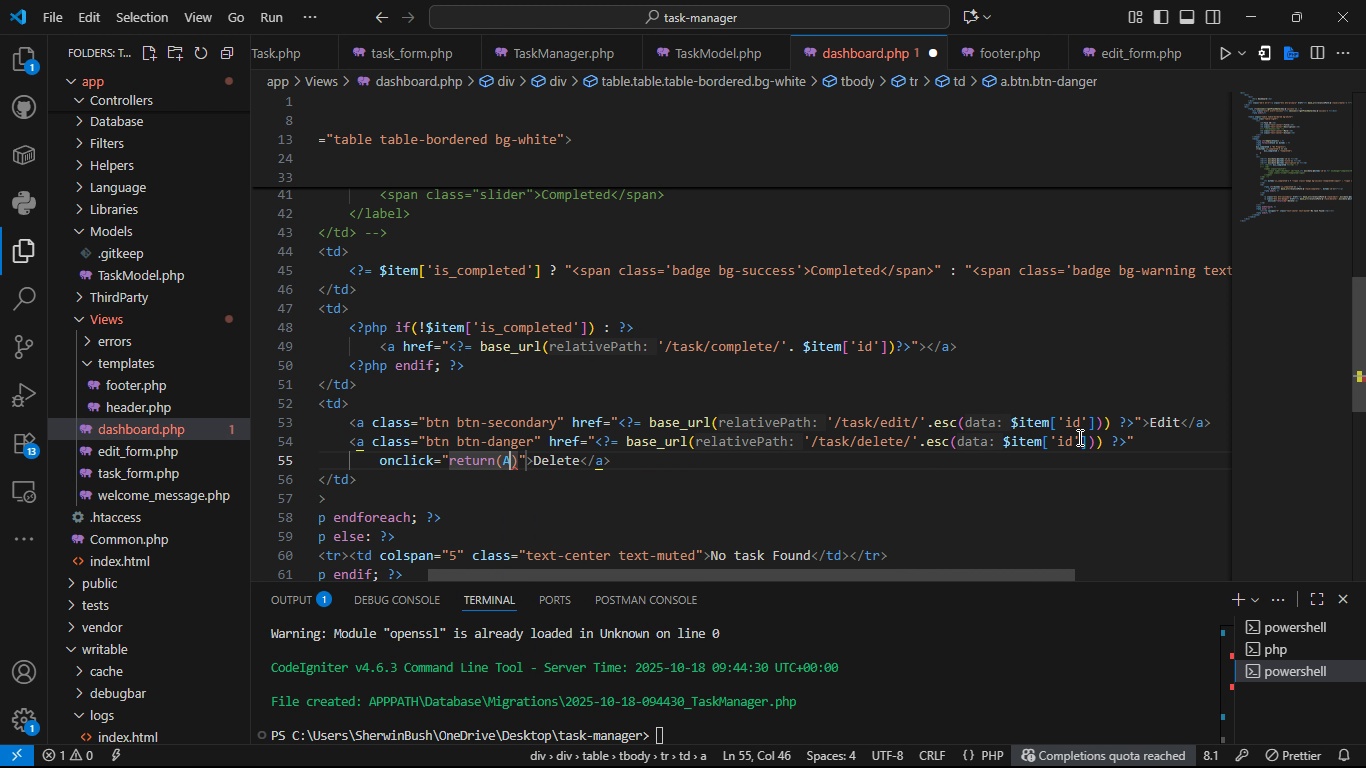 
key(Backspace)
 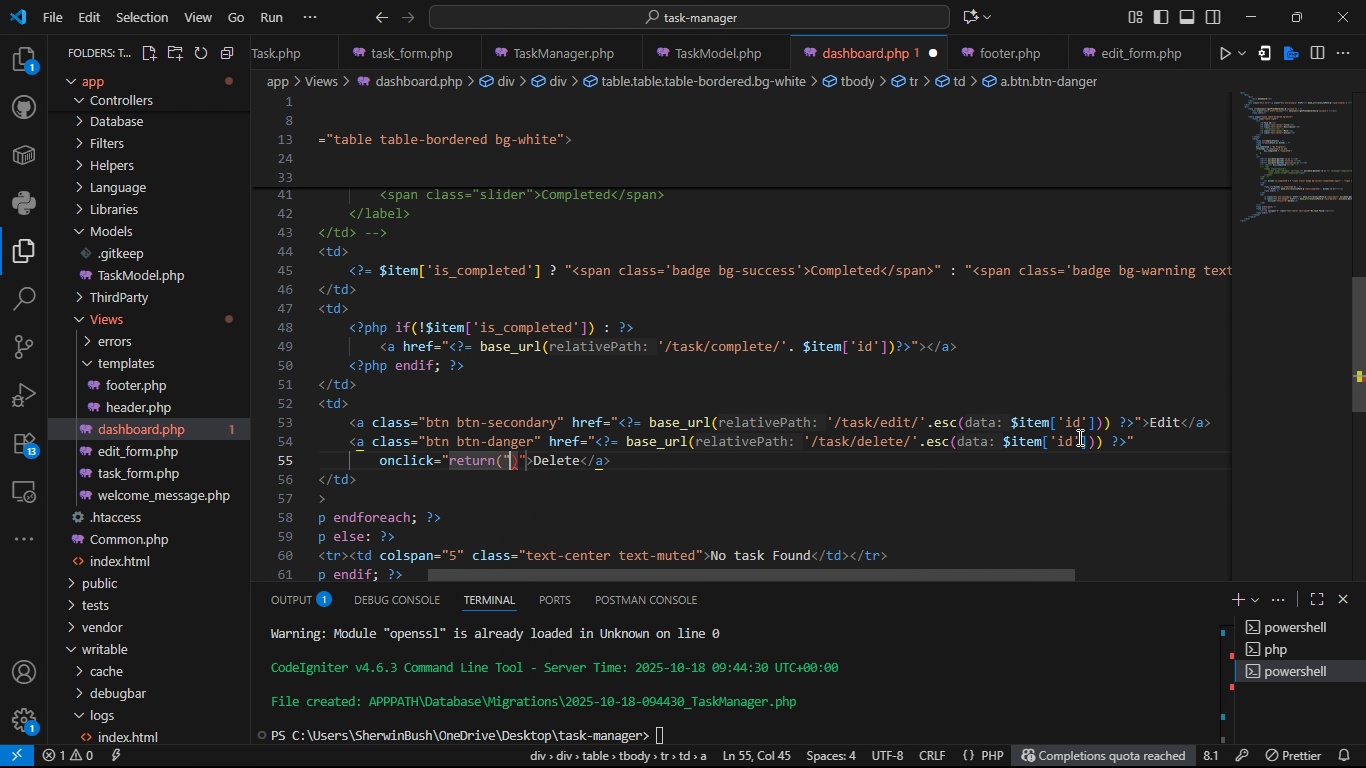 
key(Shift+Quote)
 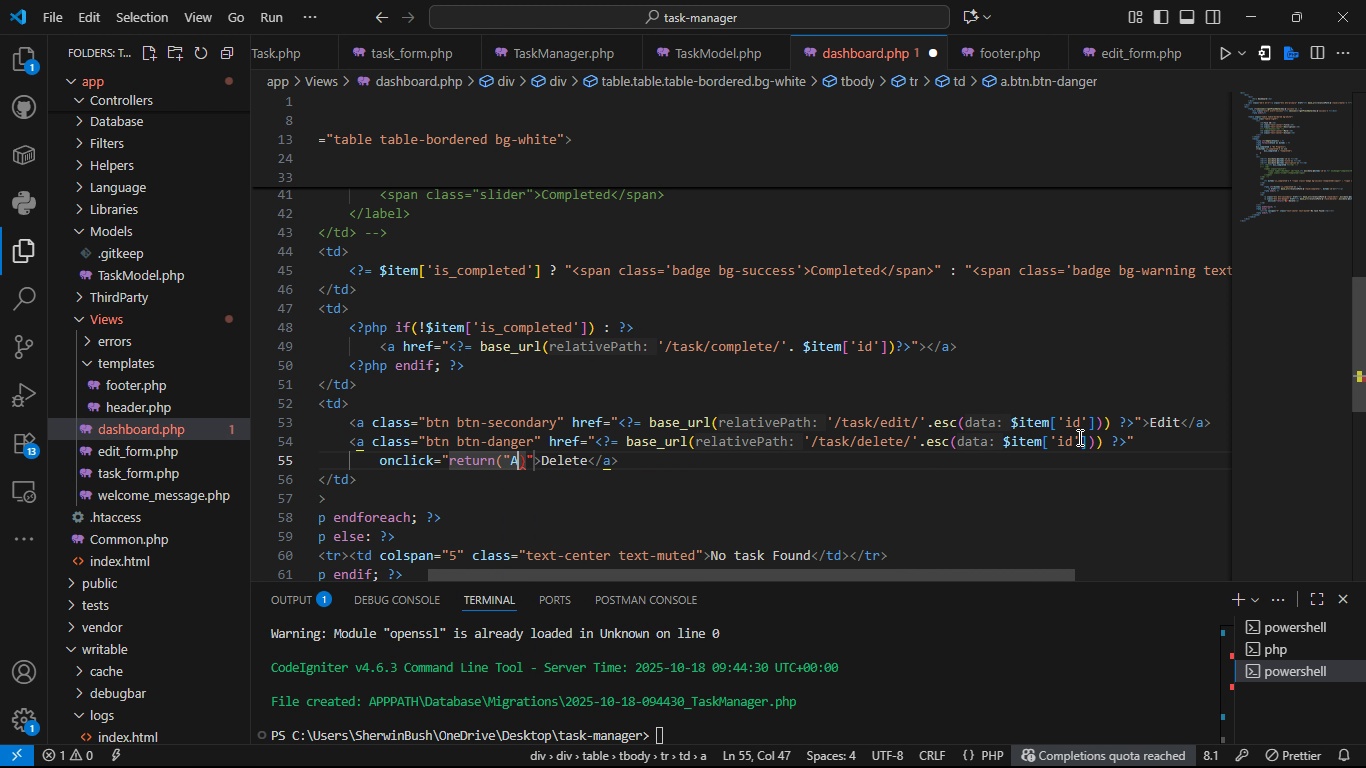 
key(Shift+A)
 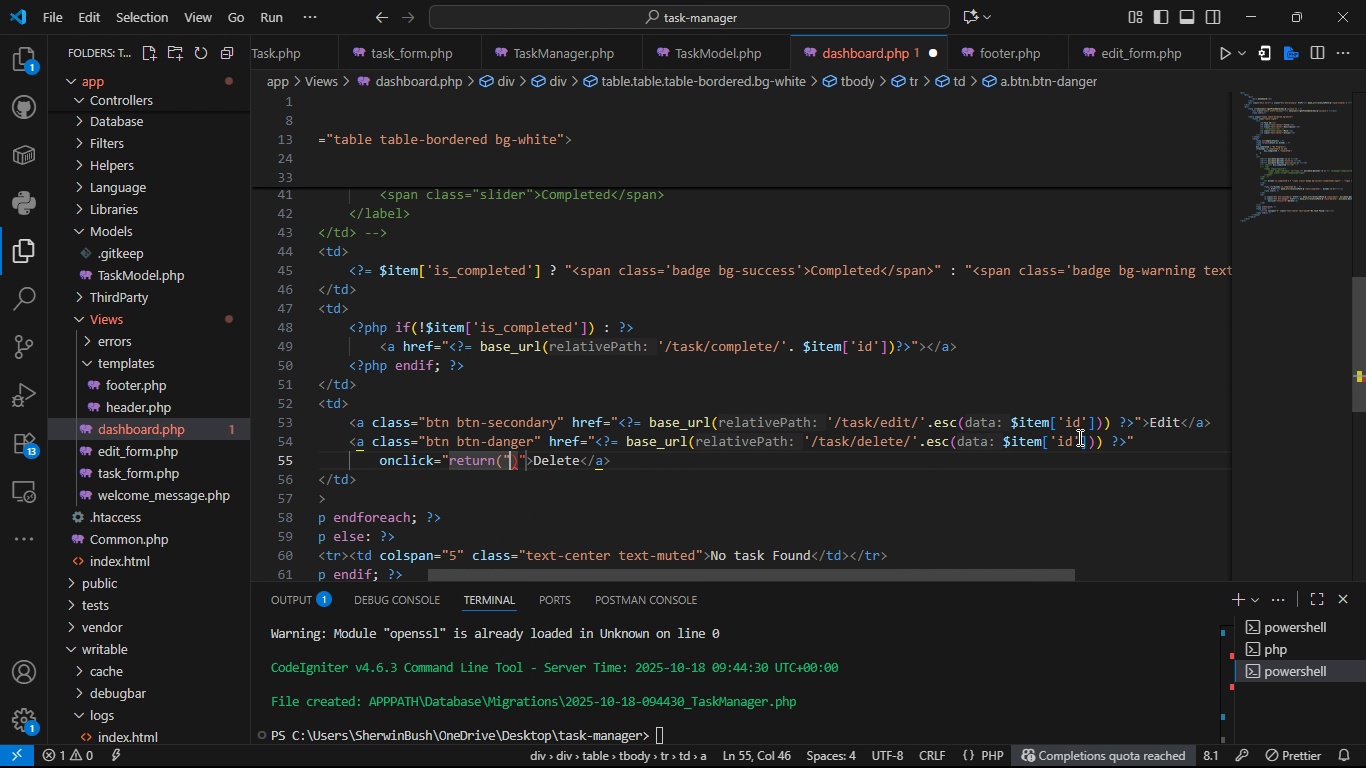 
key(Backspace)
 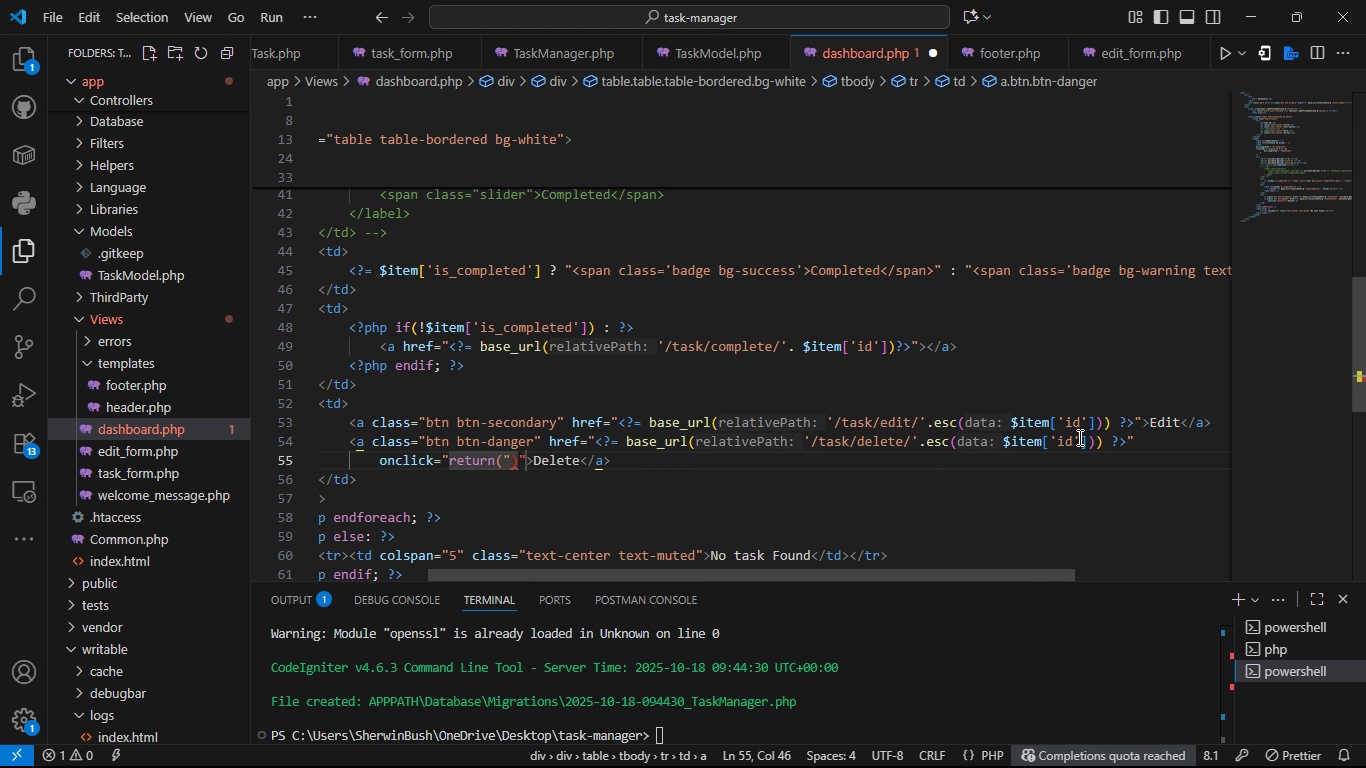 
key(ArrowRight)
 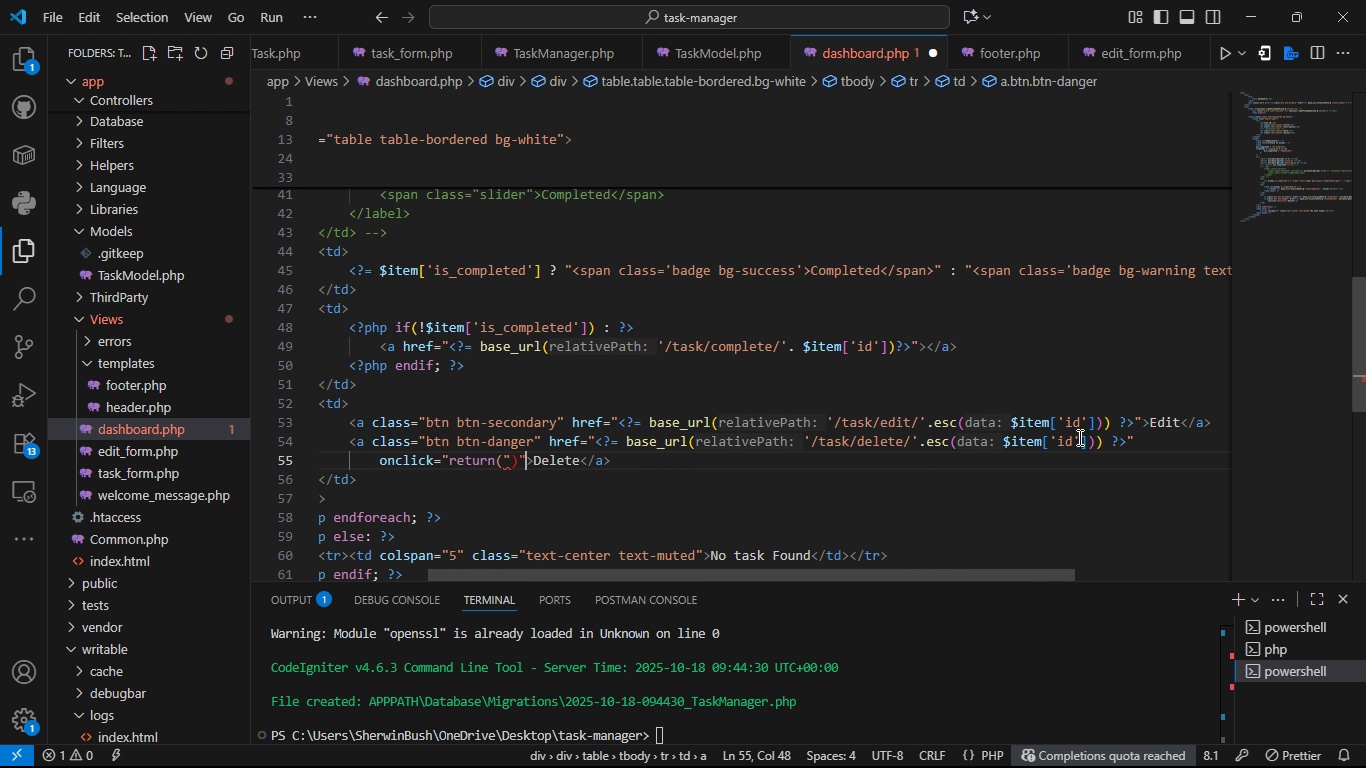 
key(ArrowRight)
 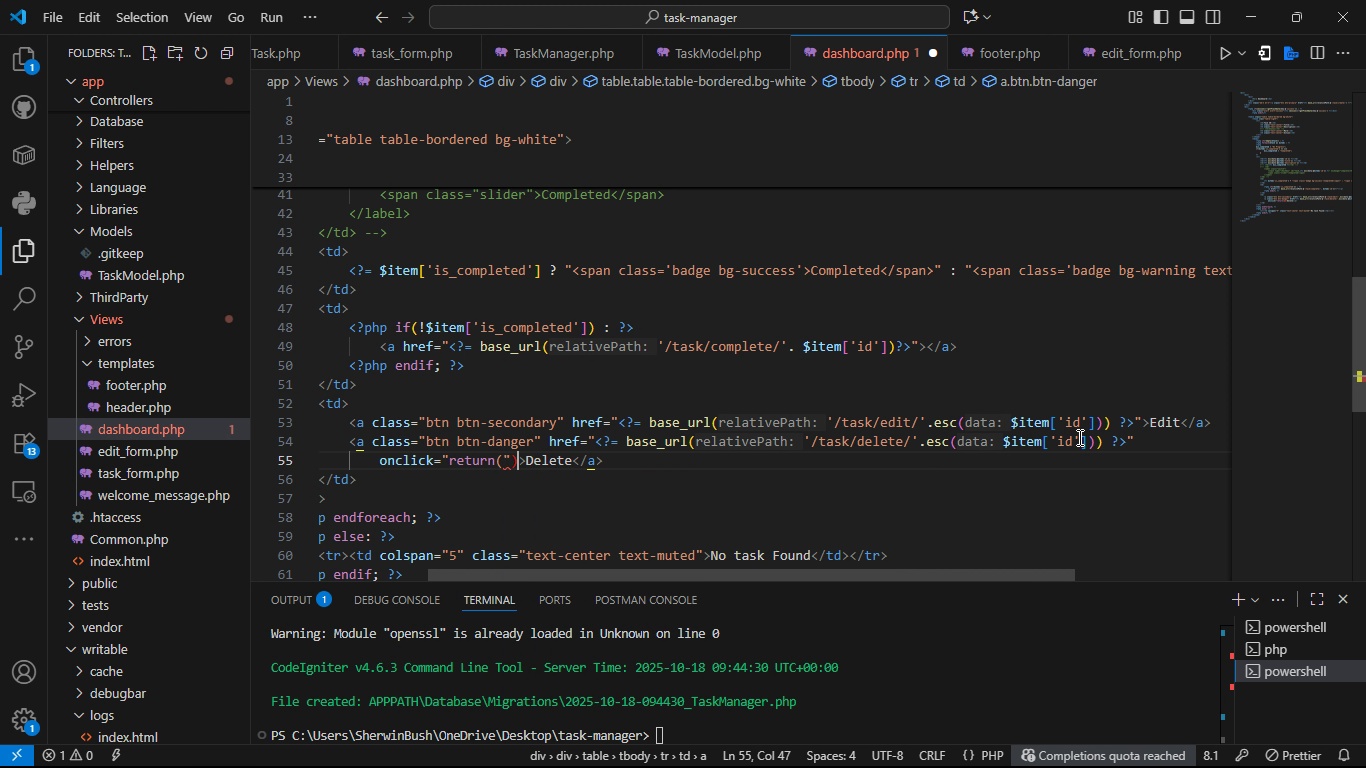 
key(Backspace)
 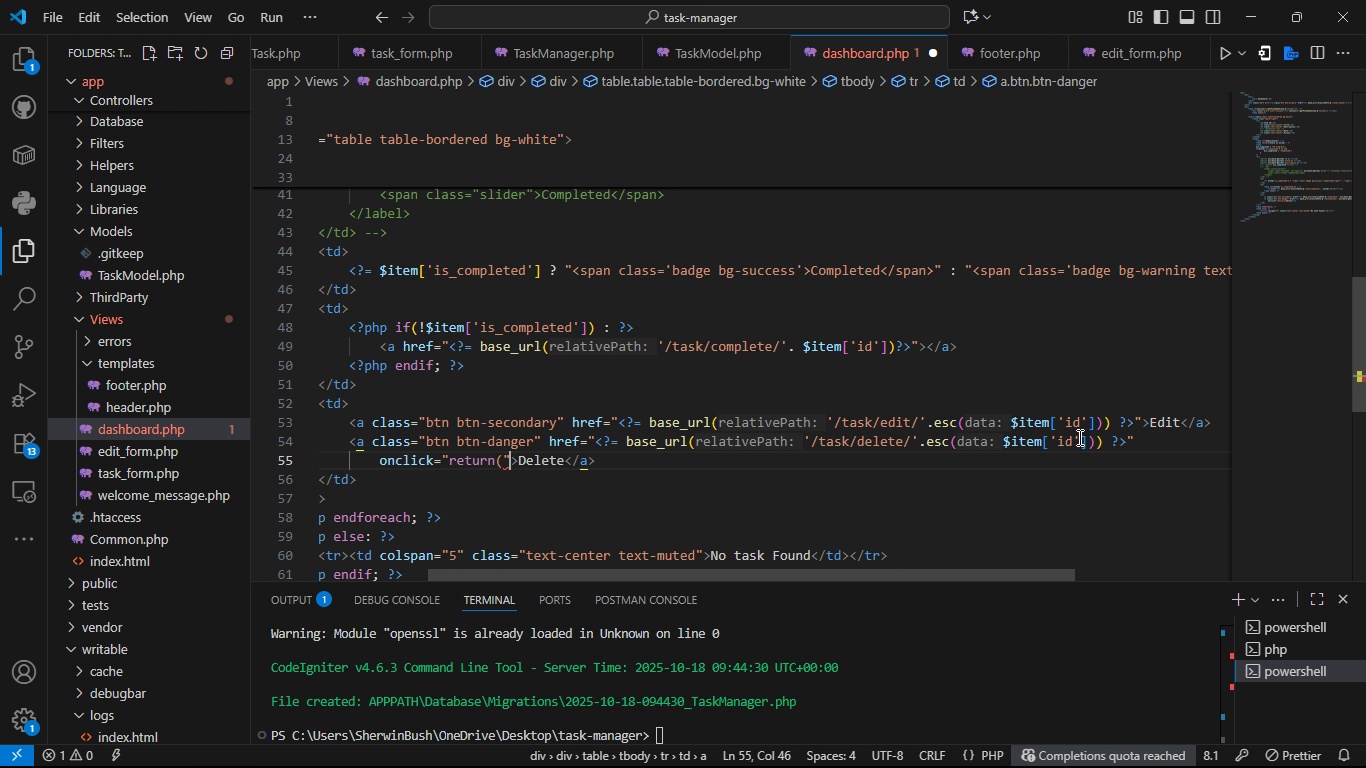 
key(Backspace)
 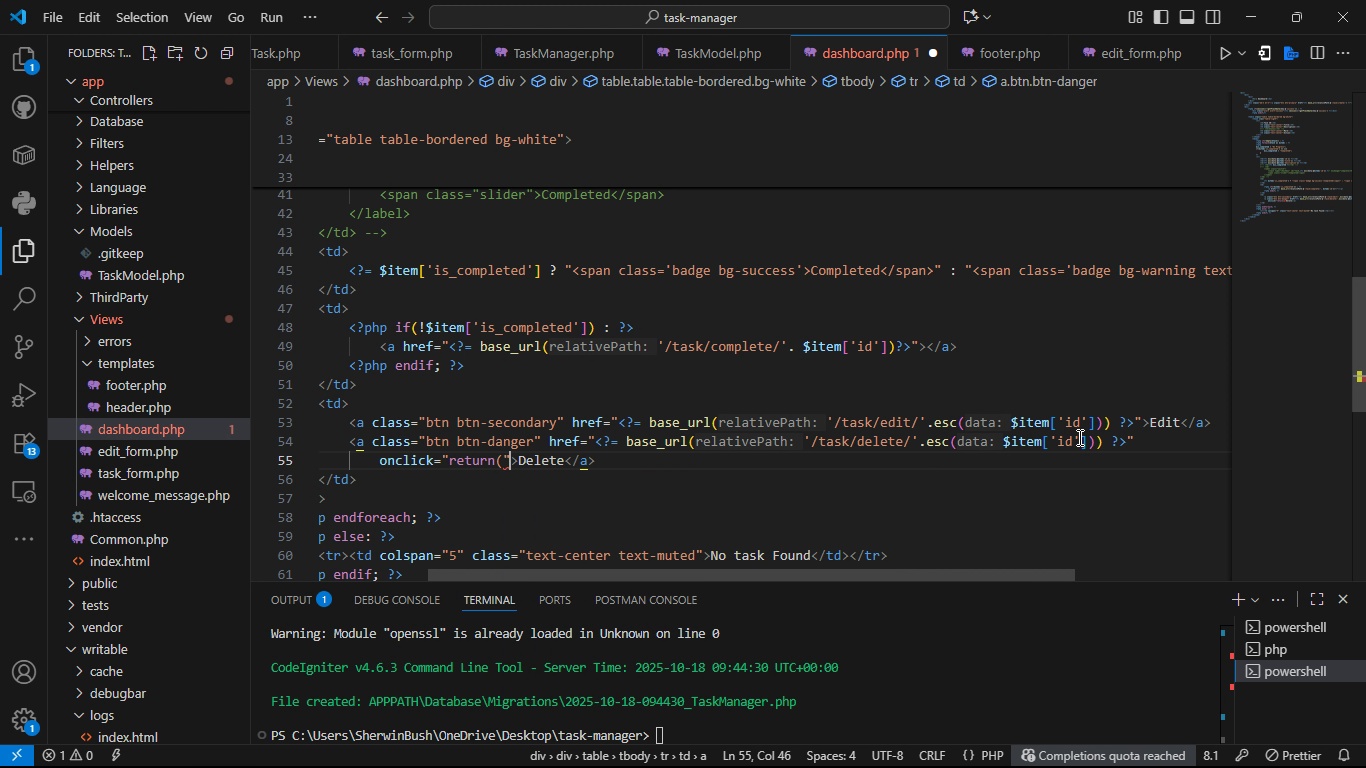 
hold_key(key=ShiftLeft, duration=0.39)
 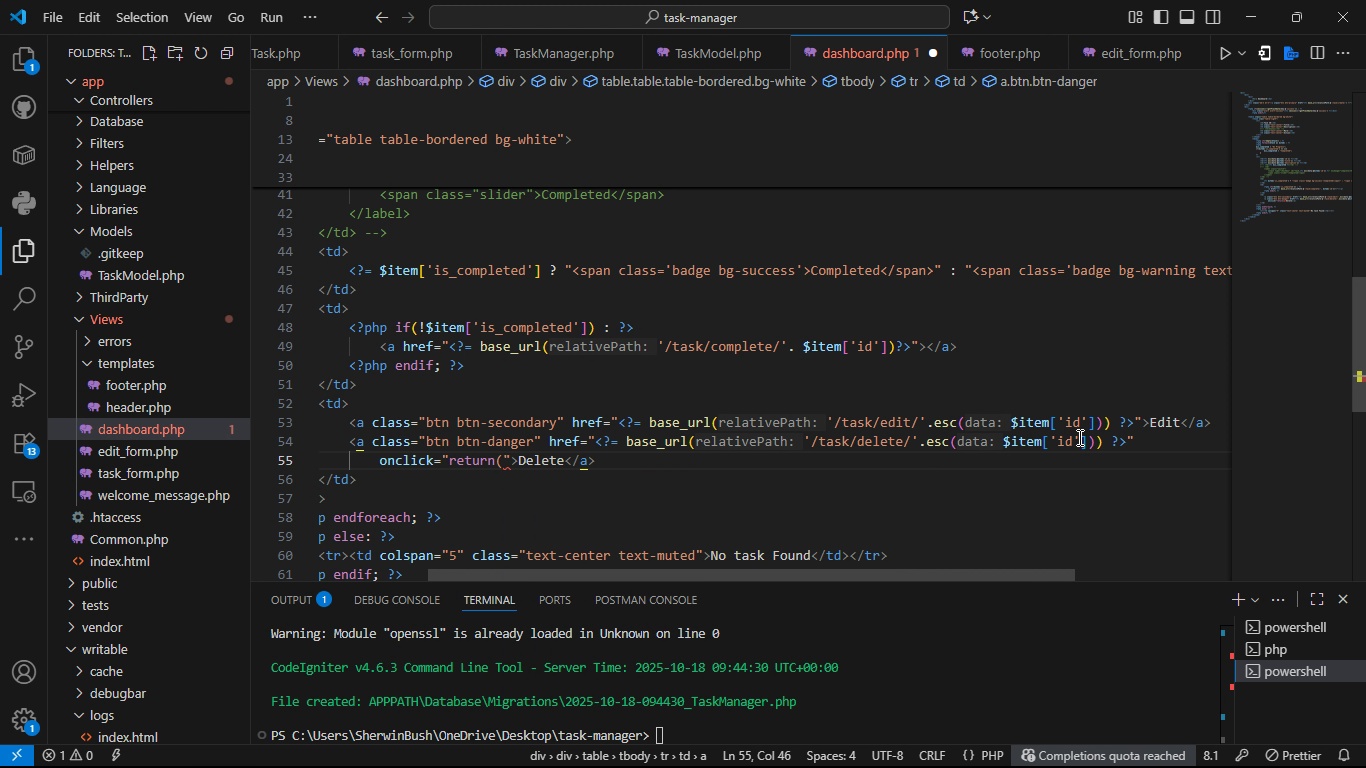 
key(Shift+Semicolon)
 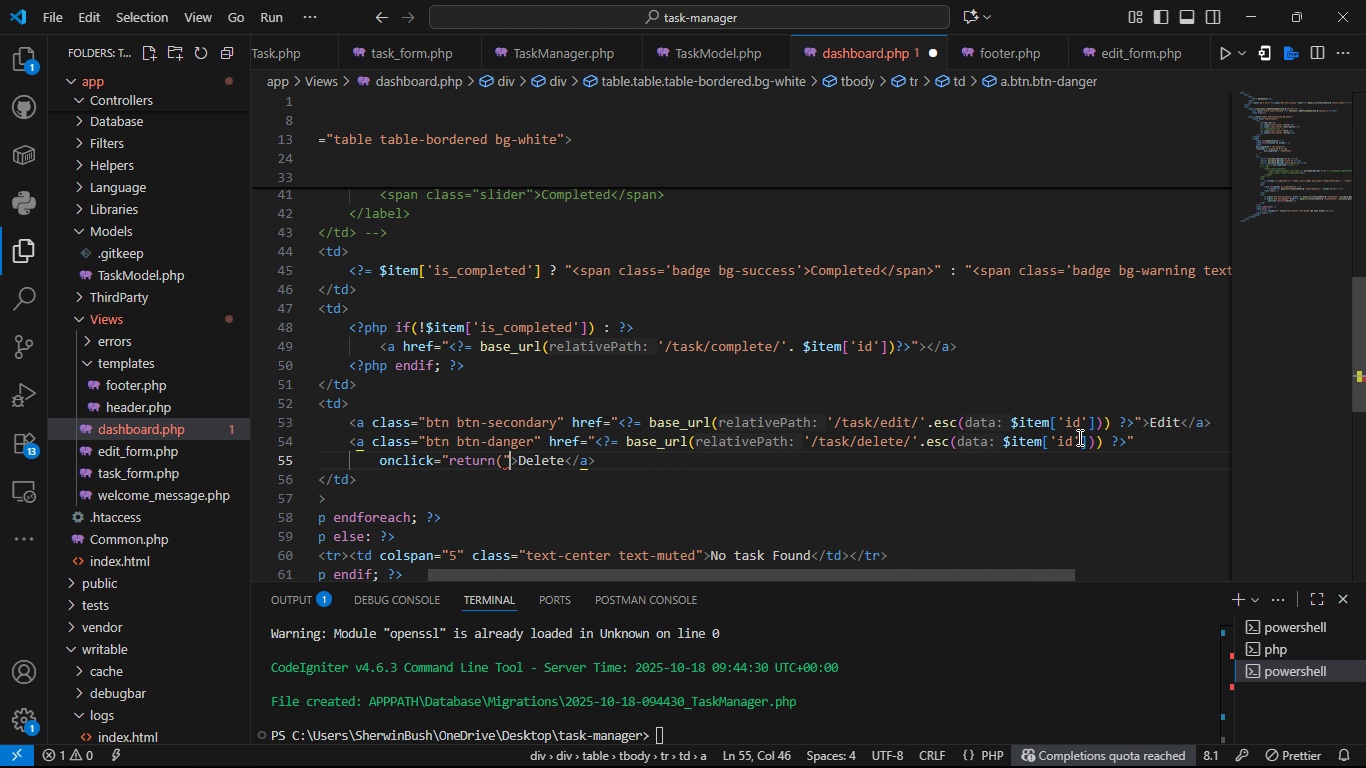 
key(Backspace)
 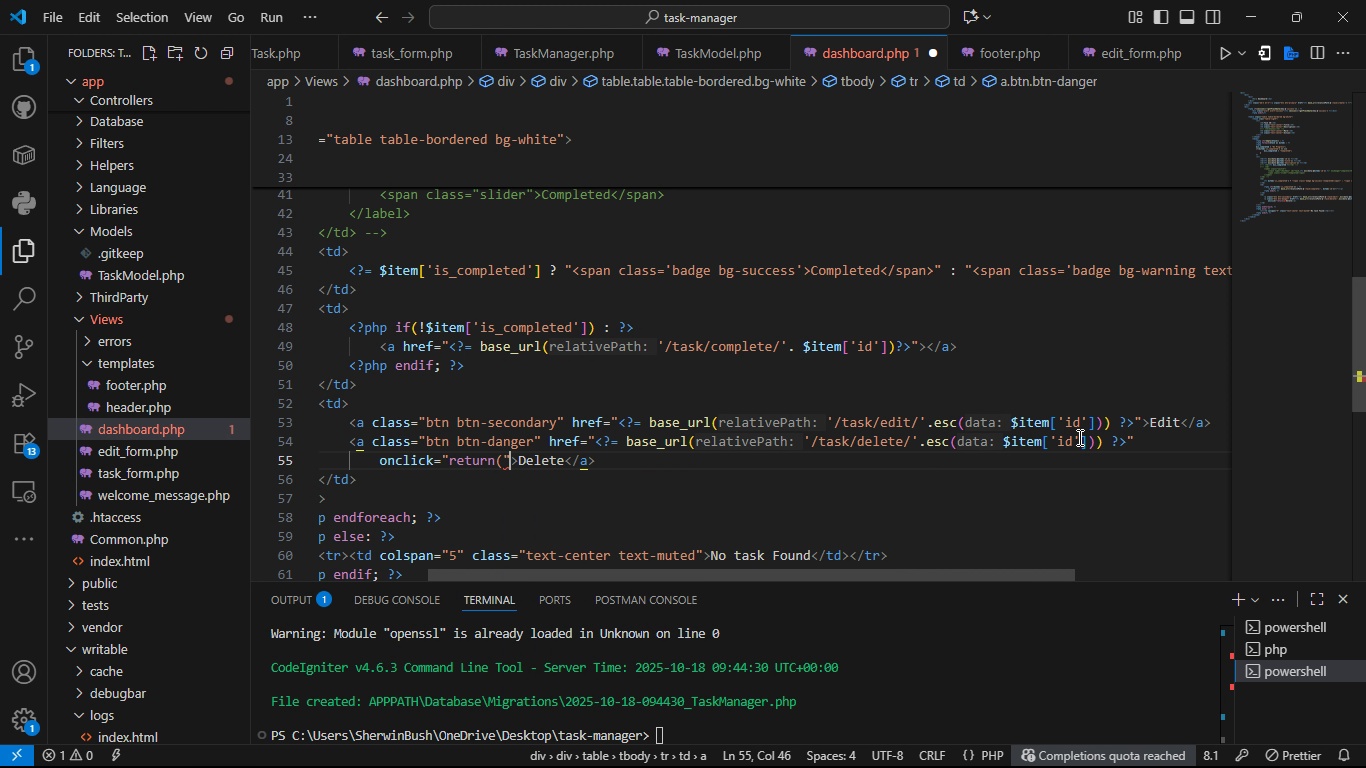 
key(Shift+ShiftLeft)
 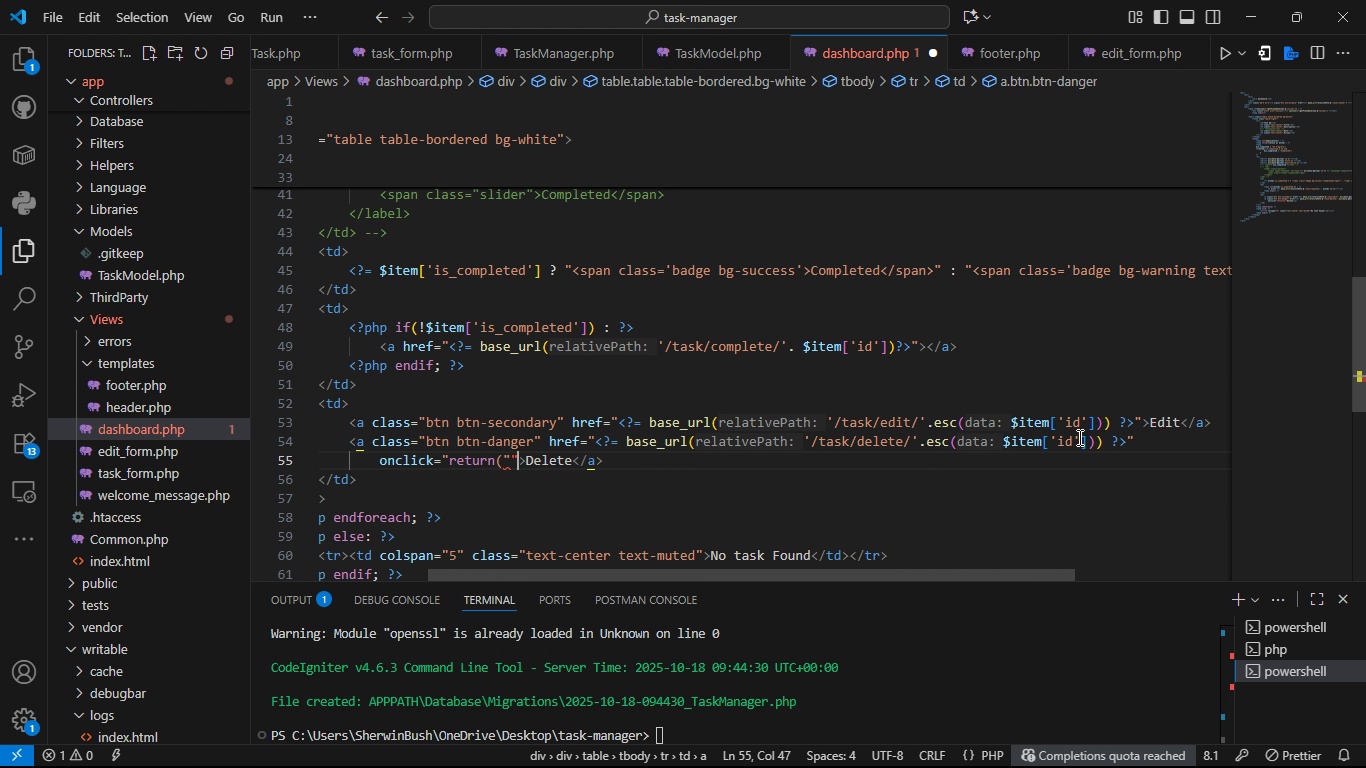 
key(Shift+Quote)
 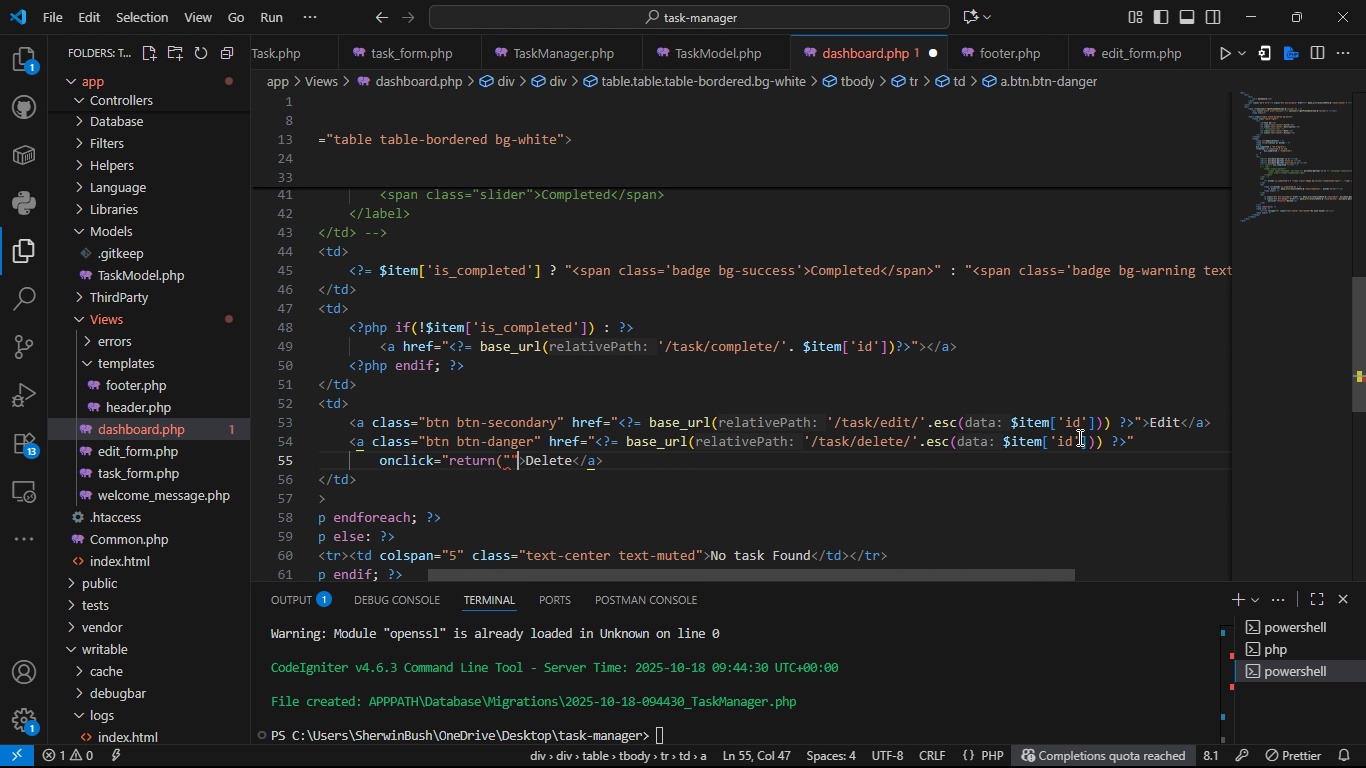 
key(Shift+0)
 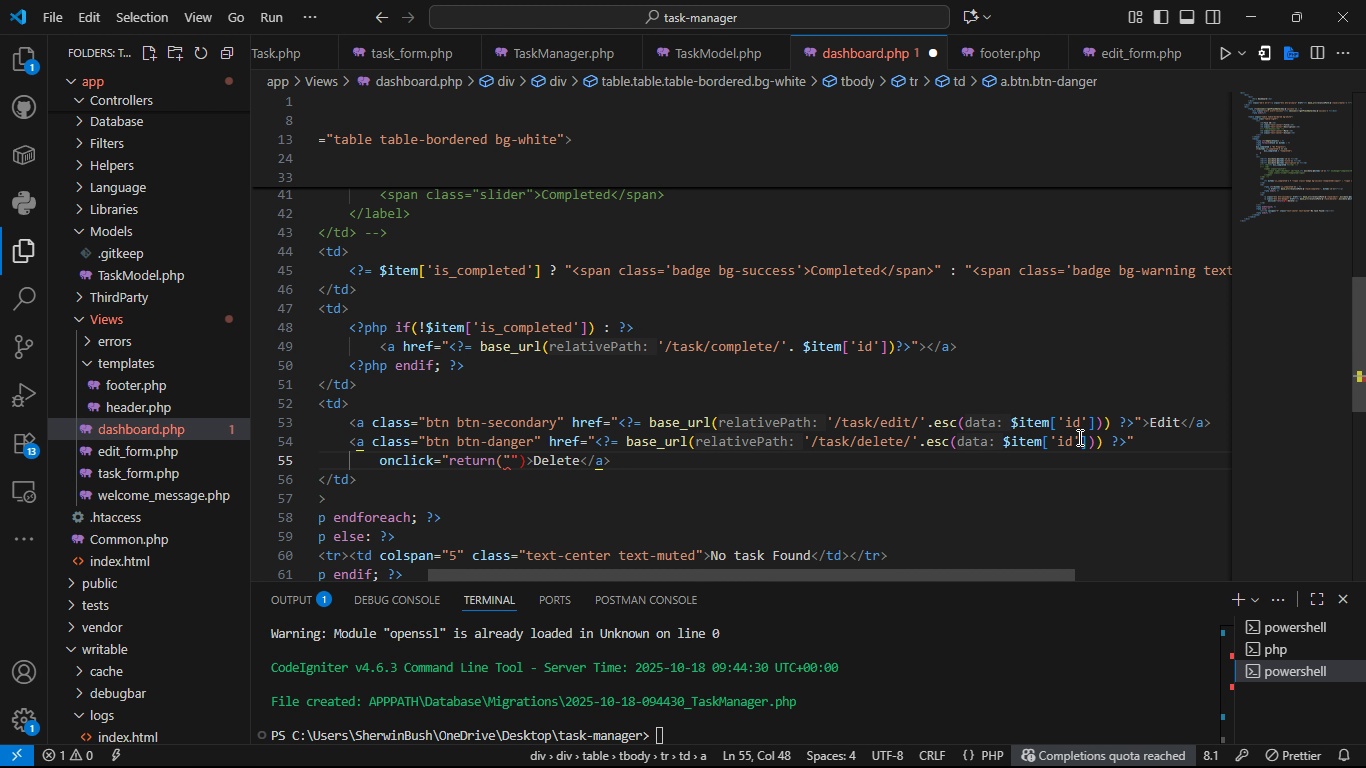 
hold_key(key=ControlLeft, duration=0.38)
 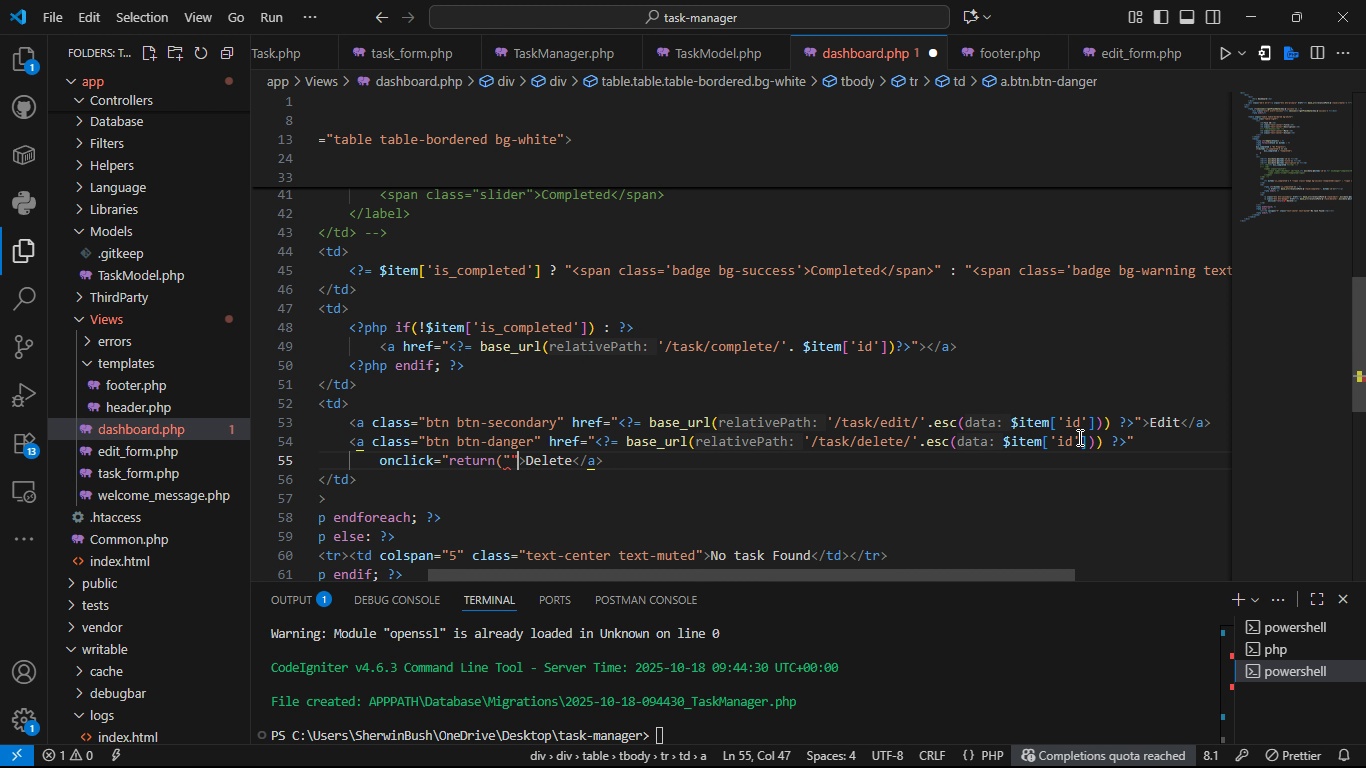 
key(Backspace)
 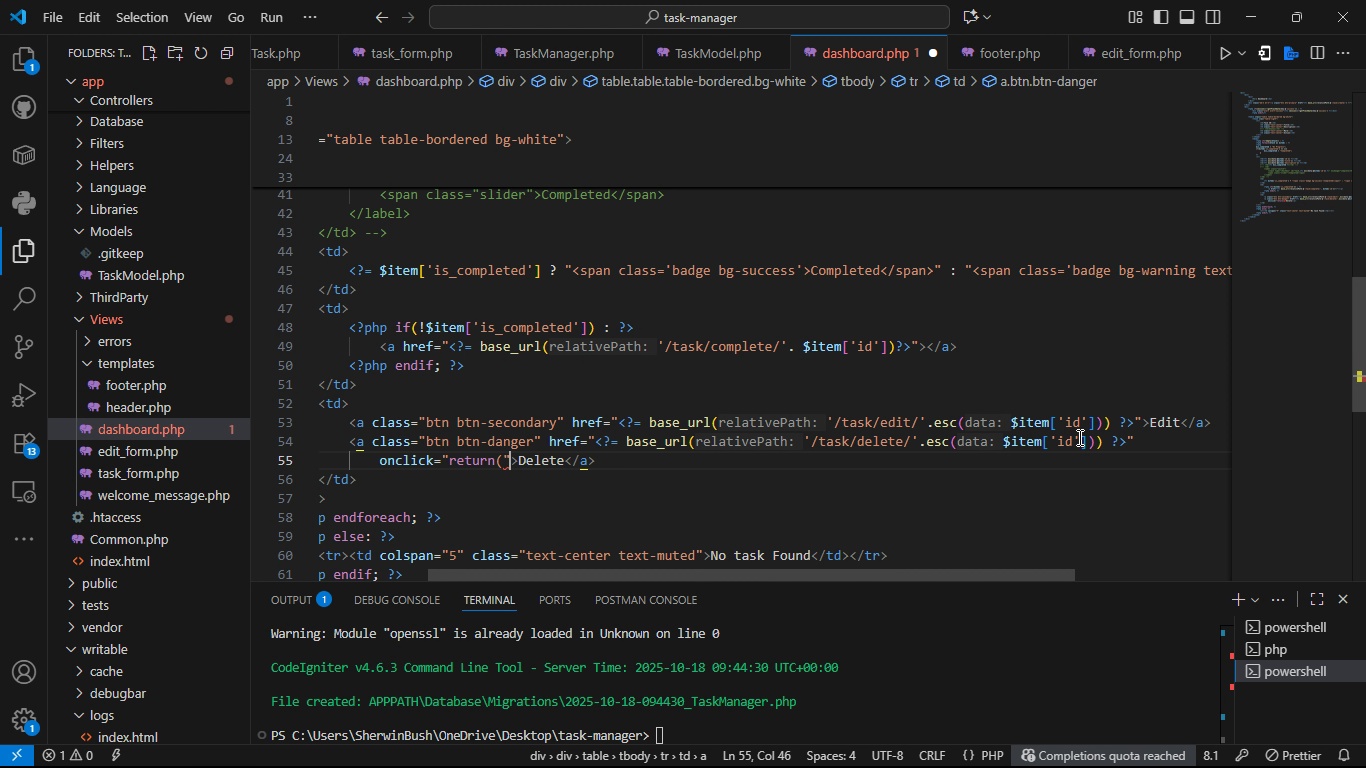 
key(Backspace)
 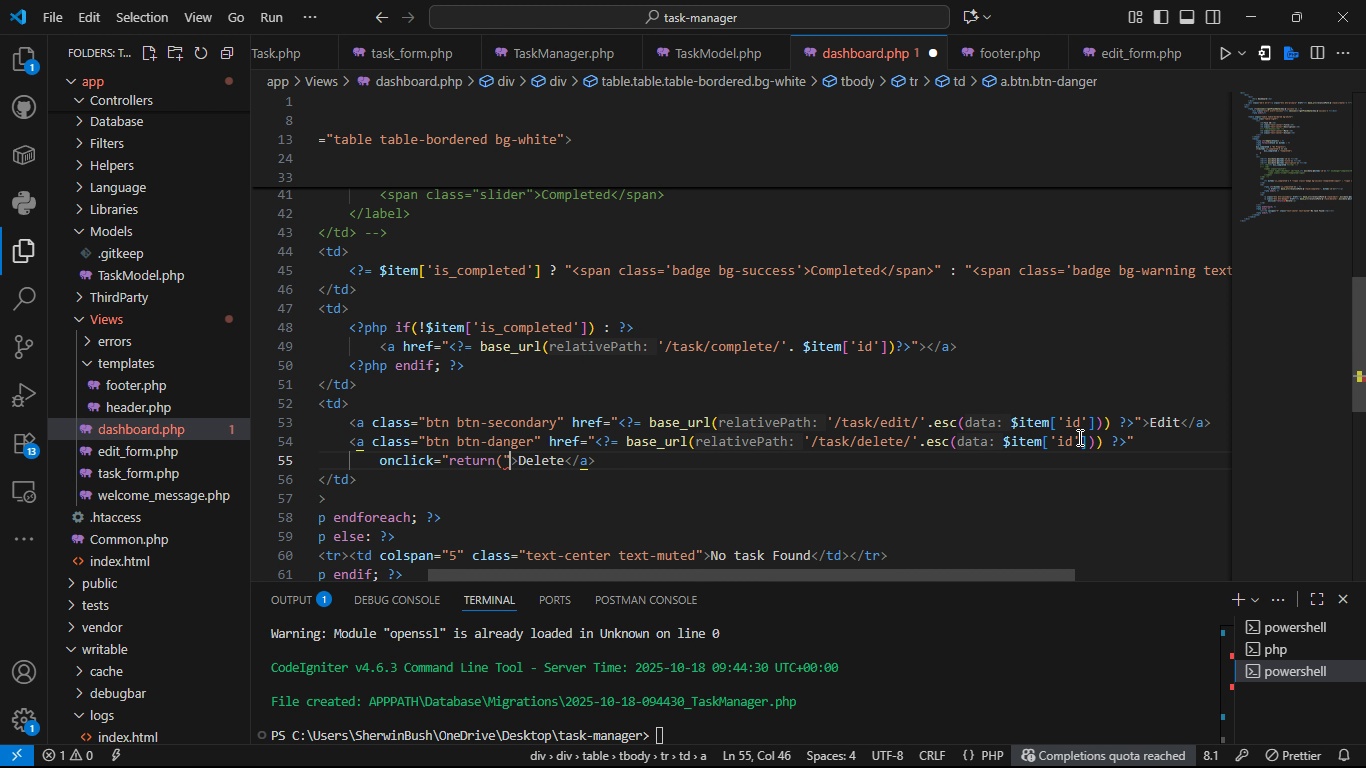 
key(Backspace)
 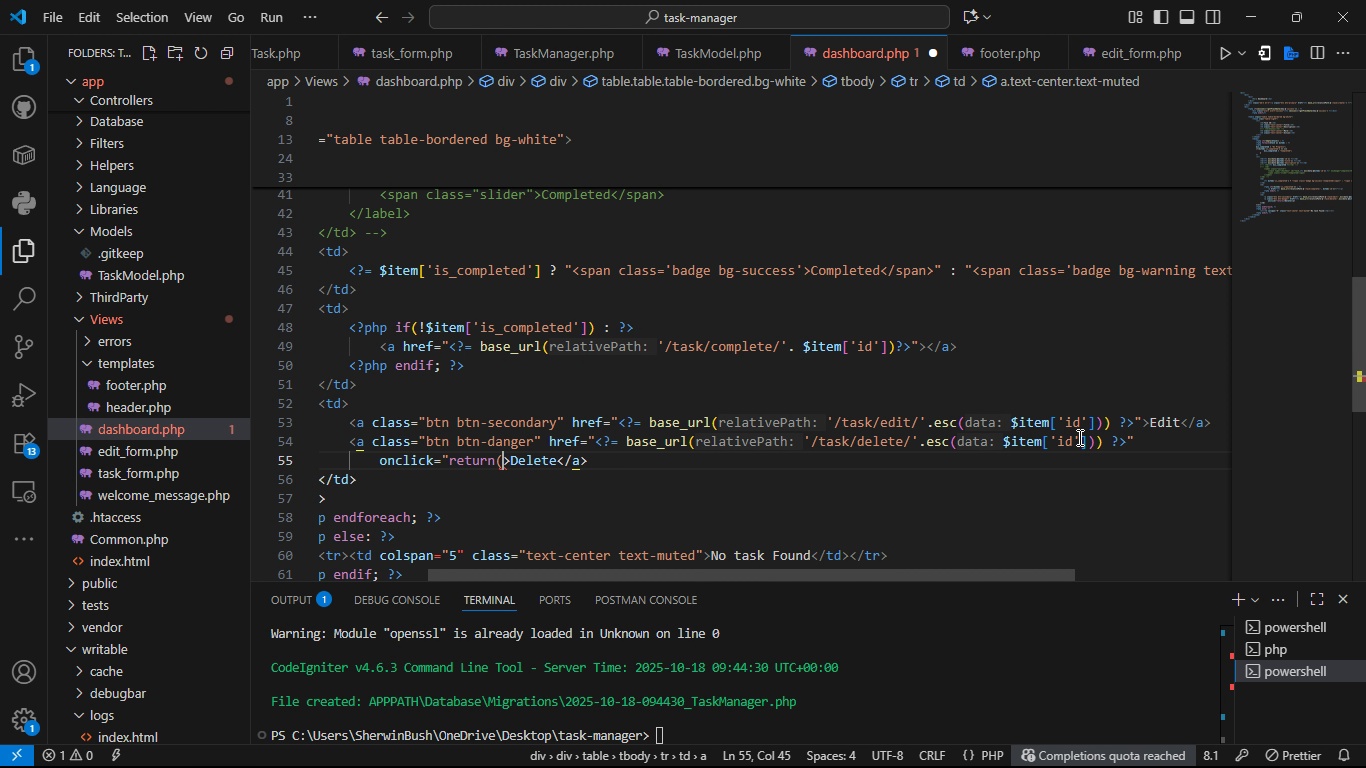 
key(Shift+0)
 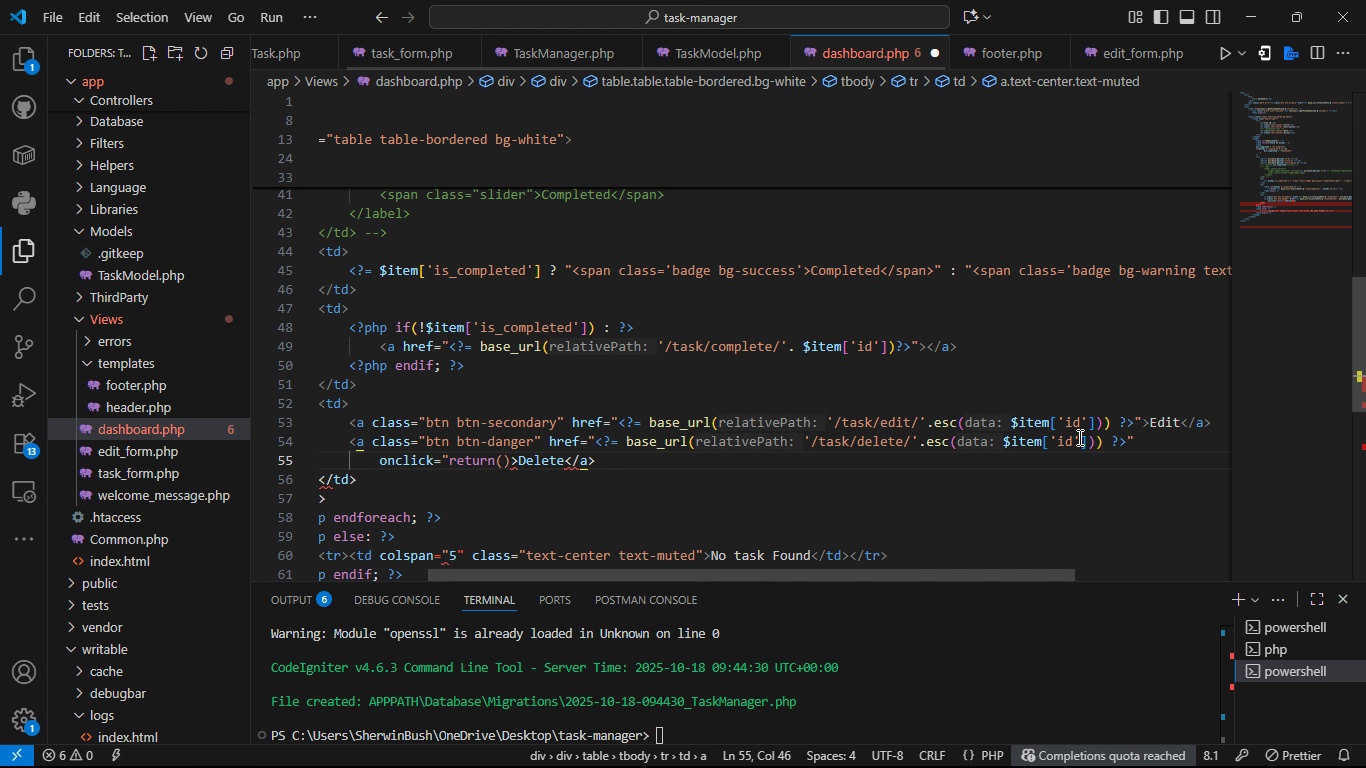 
key(Shift+Quote)
 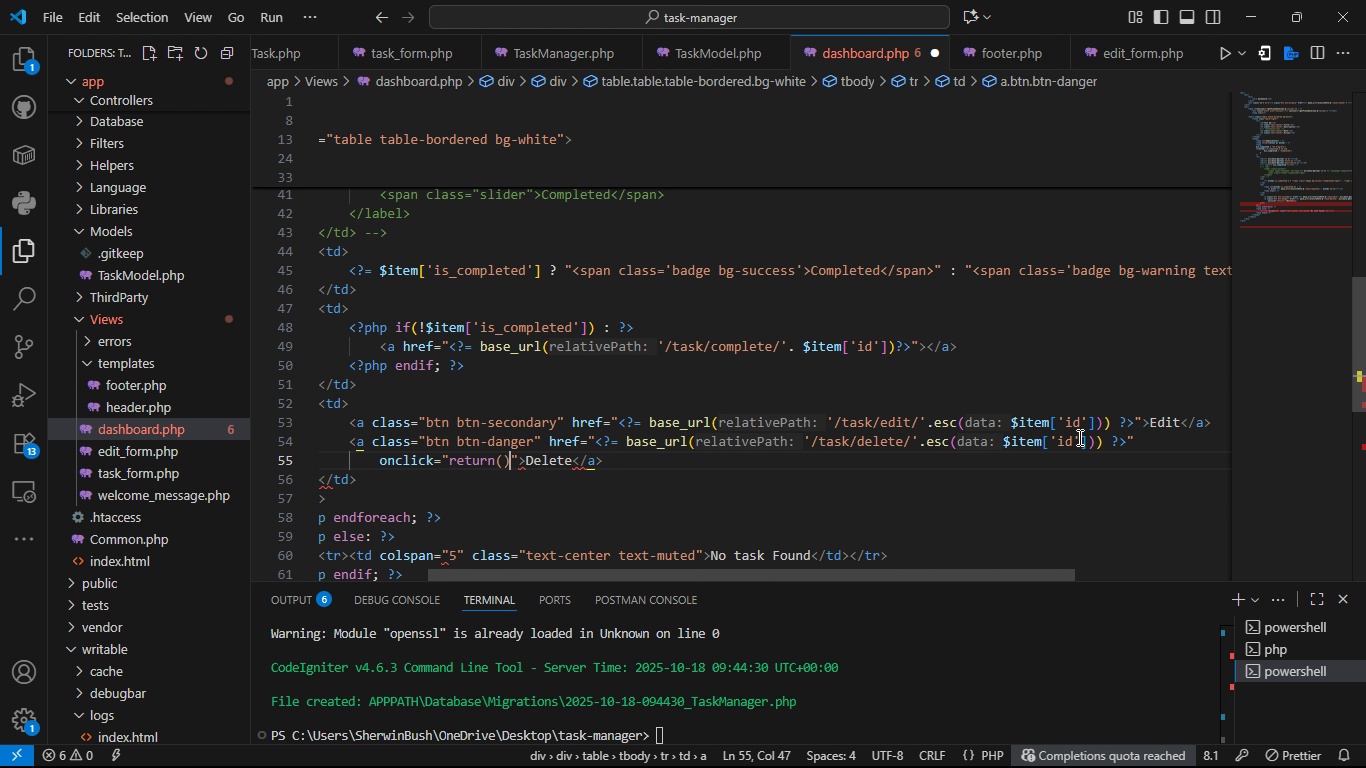 
key(ArrowLeft)
 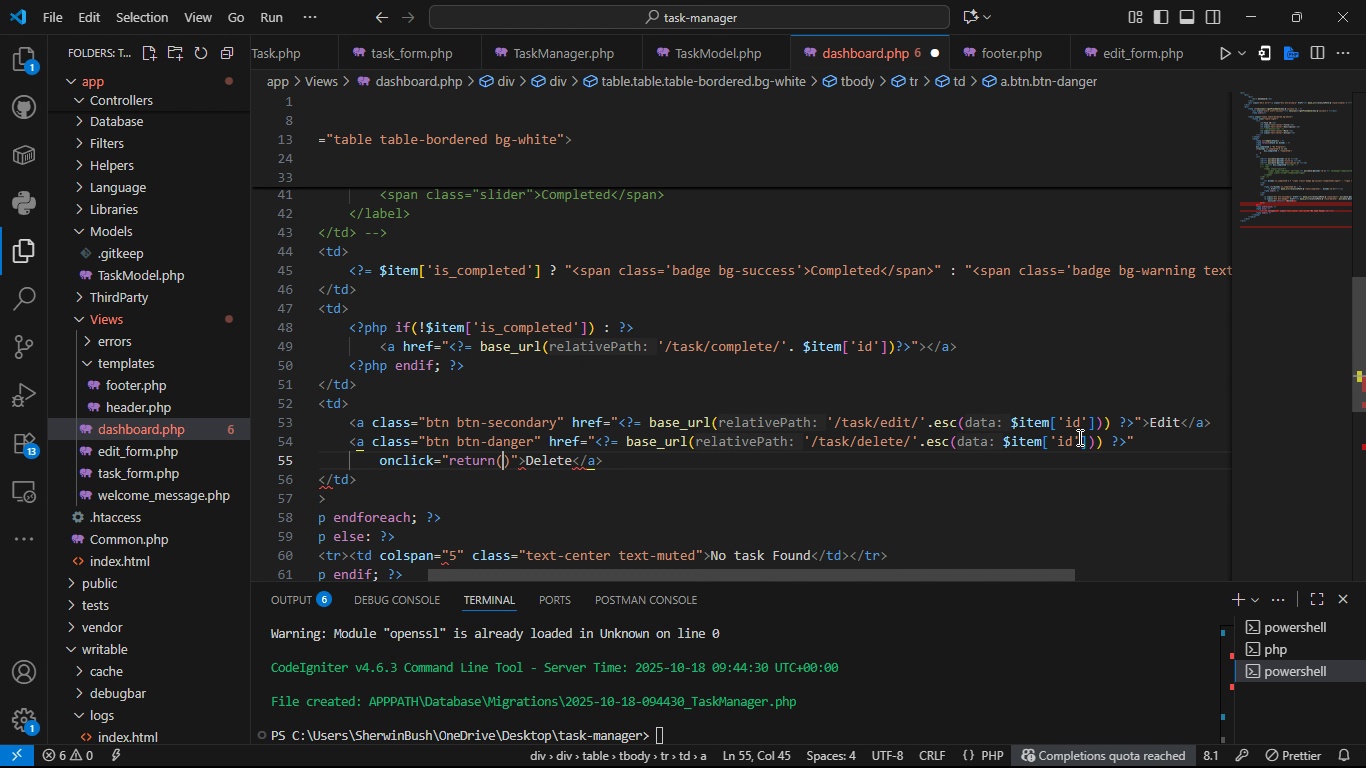 
key(ArrowLeft)
 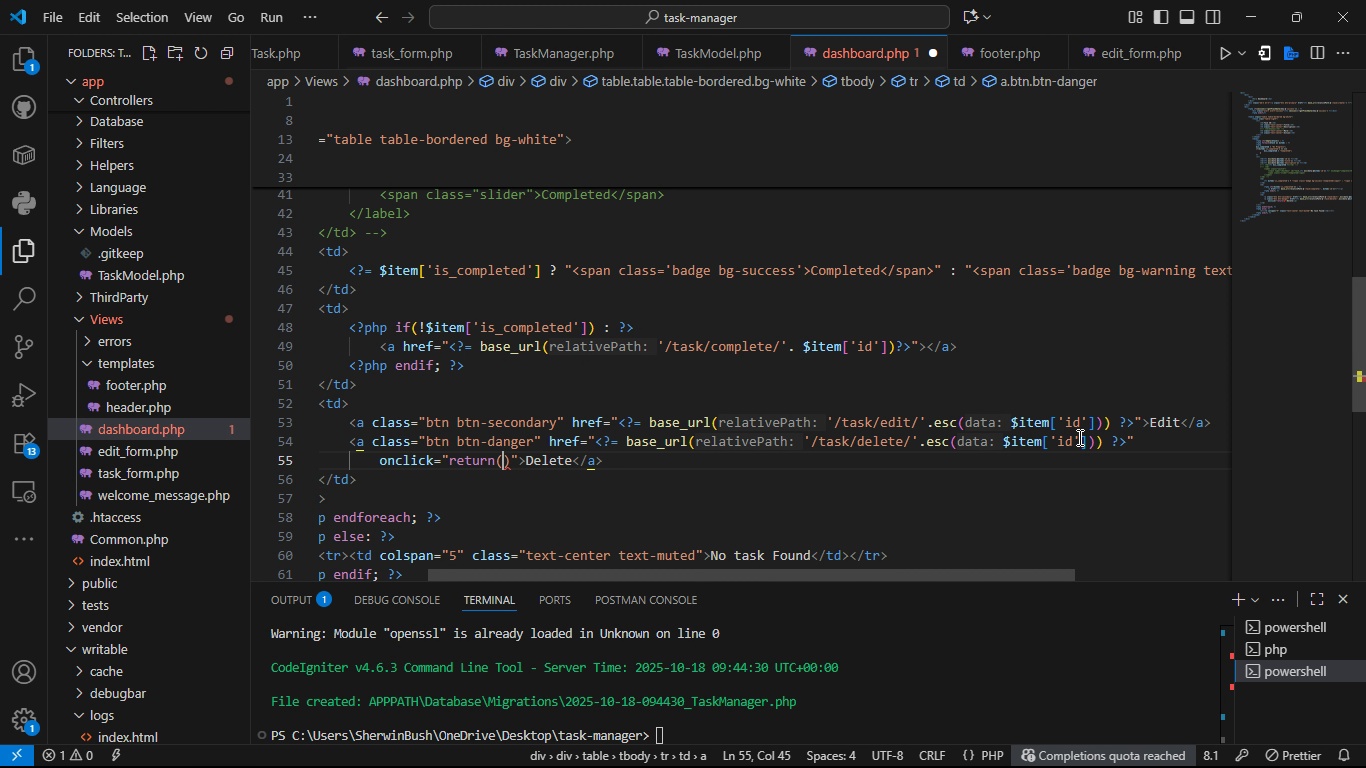 
key(Quote)
 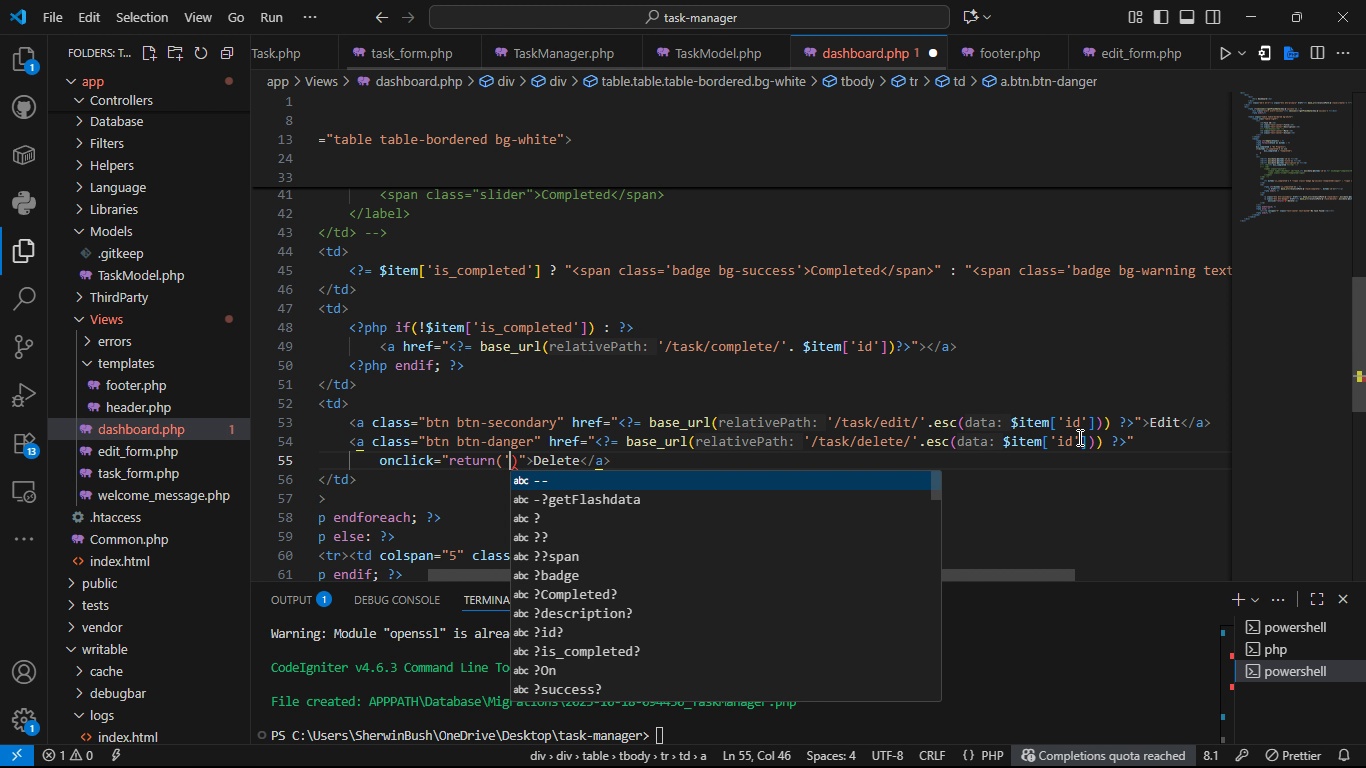 
key(Quote)
 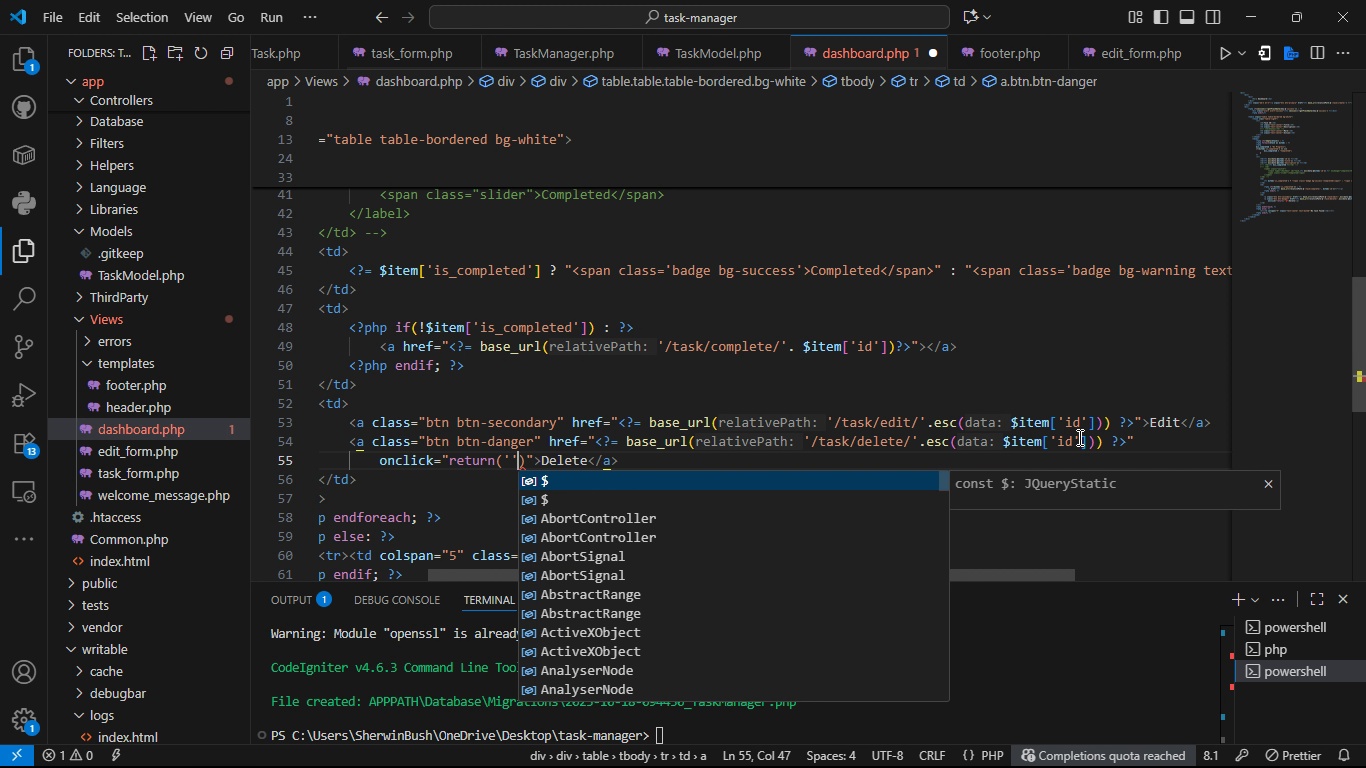 
key(ArrowLeft)
 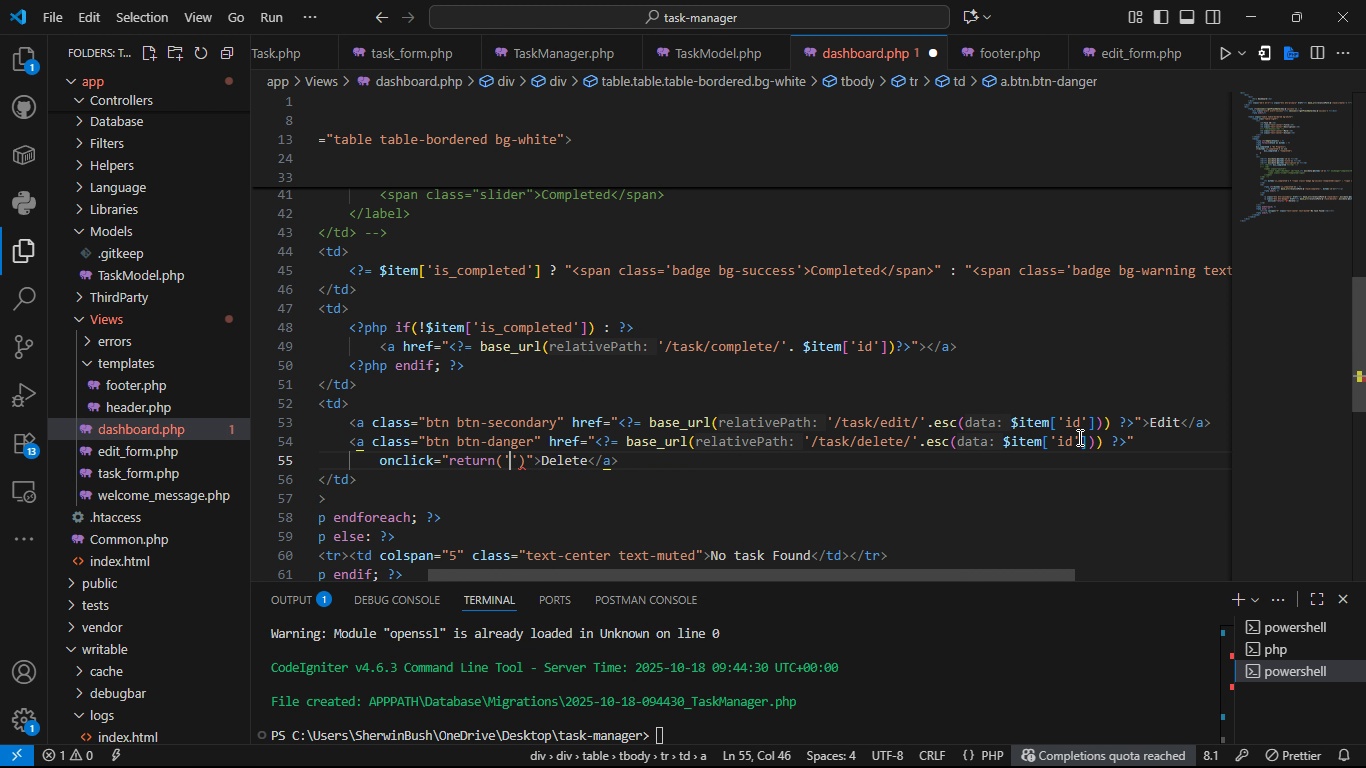 
type(S)
key(Backspace)
type(are)
key(Backspace)
key(Backspace)
key(Backspace)
type(Are t)
key(Backspace)
type(you SUre )
key(Backspace)
key(Backspace)
key(Backspace)
key(Backspace)
key(Backspace)
type(sure to)
 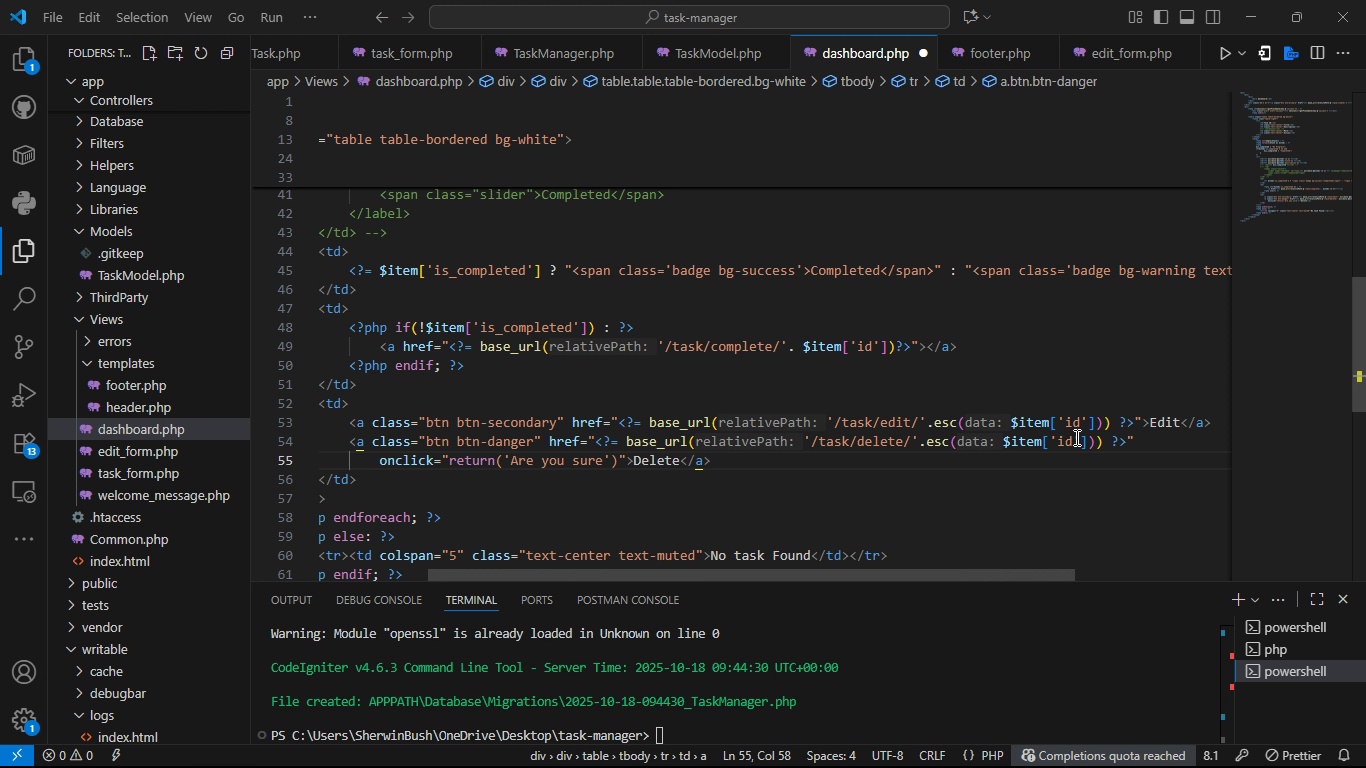 
left_click([604, 467])
 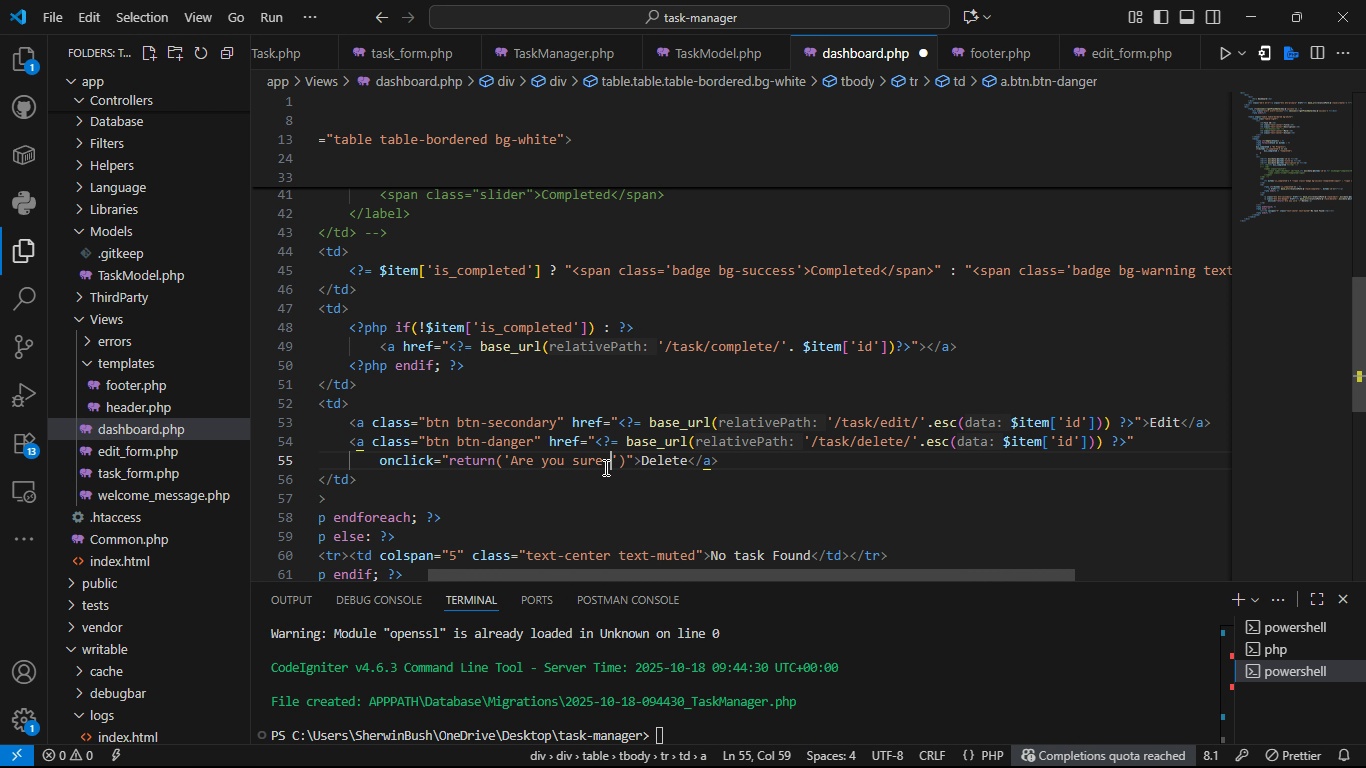 
type( you wat )
key(Backspace)
key(Backspace)
type(nt to delete this task?)
 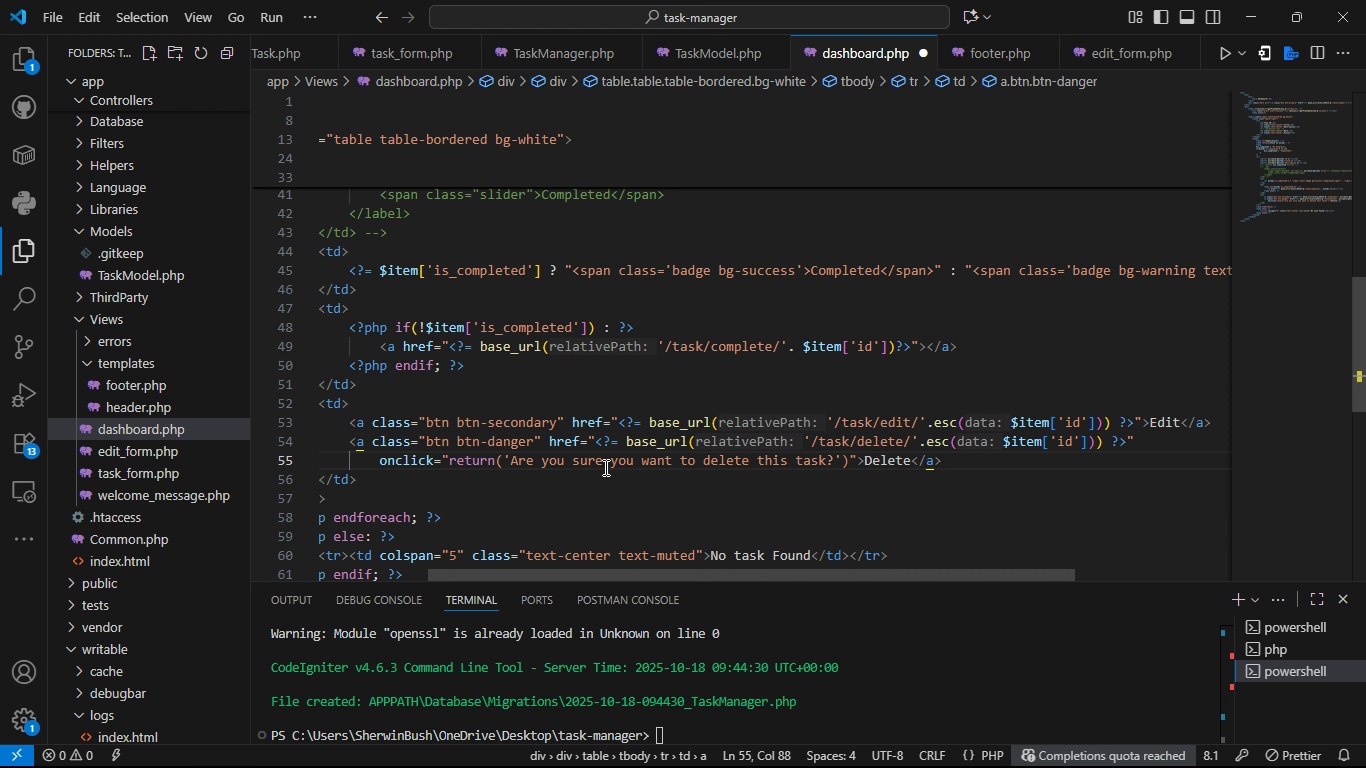 
key(Control+S)
 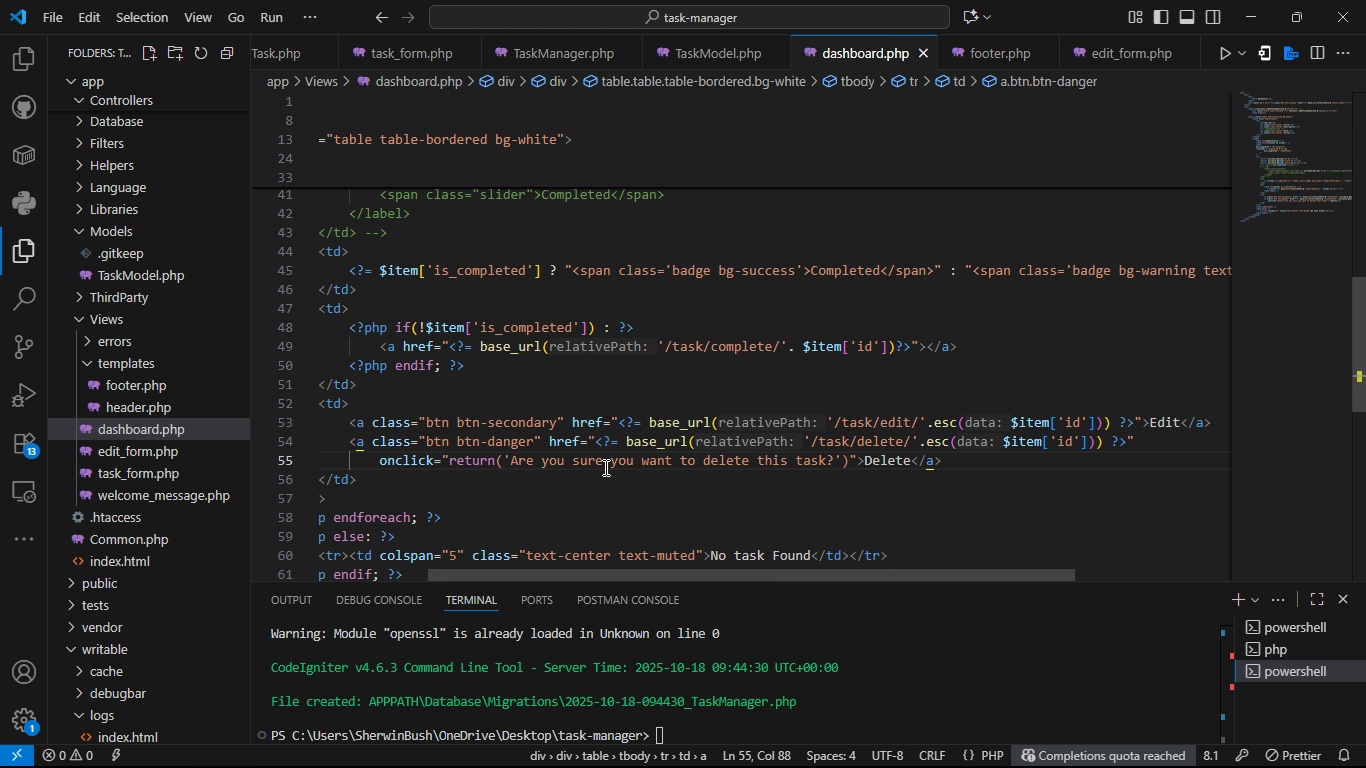 
key(Alt+AltLeft)
 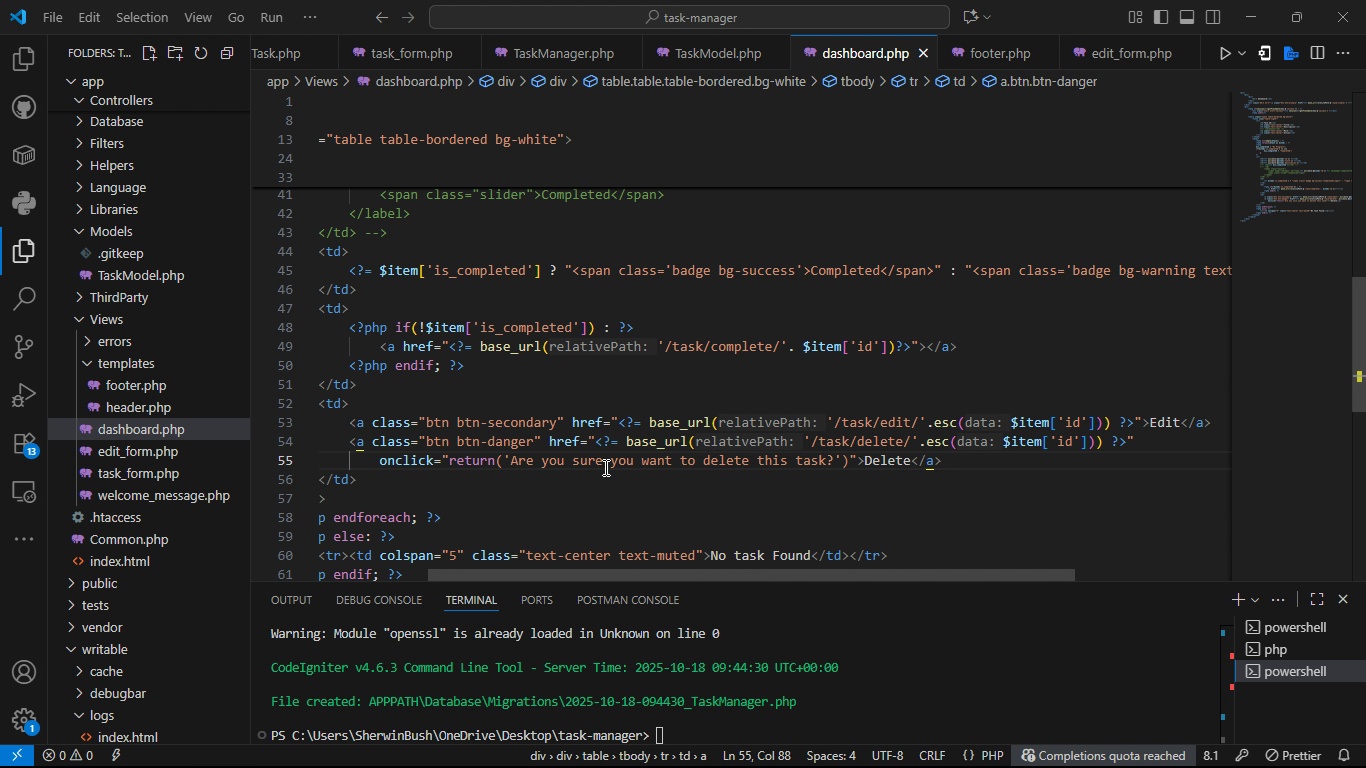 
key(Alt+Tab)
 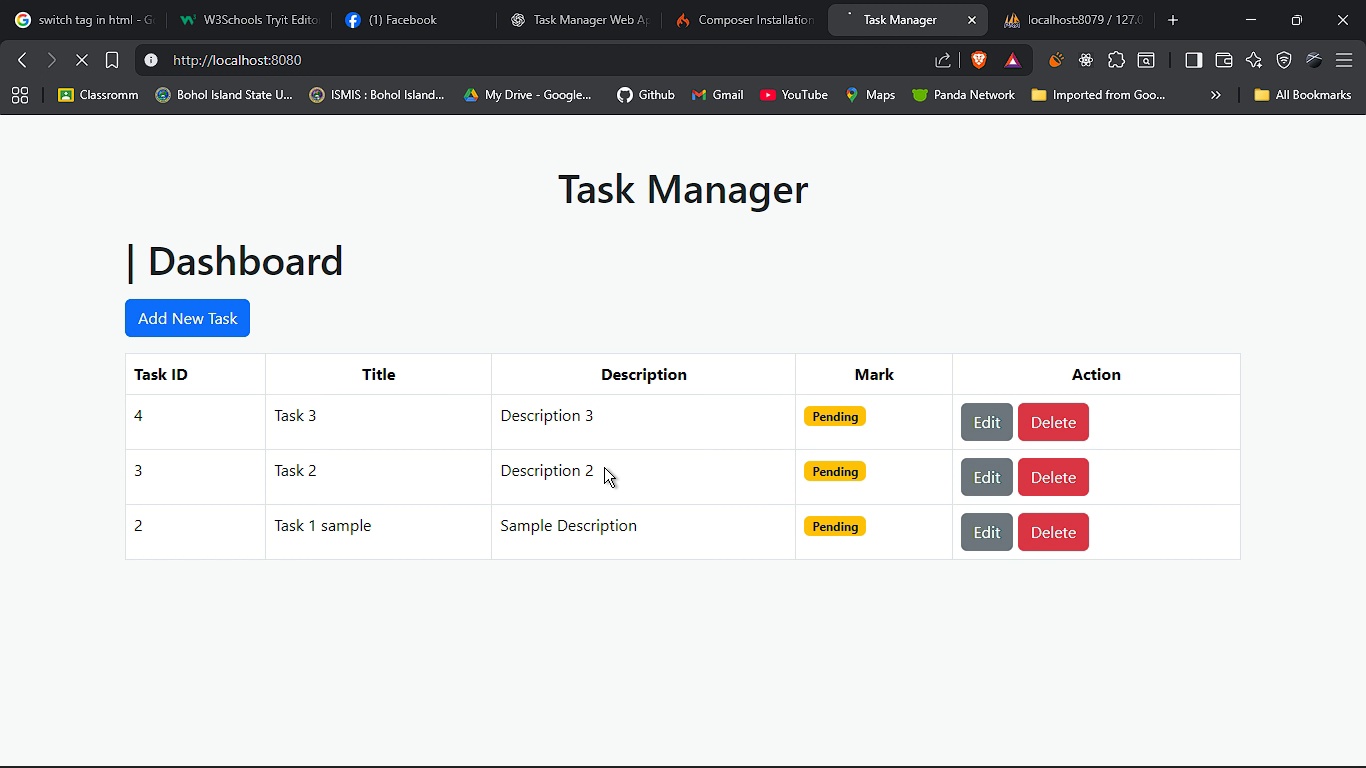 
key(F5)
 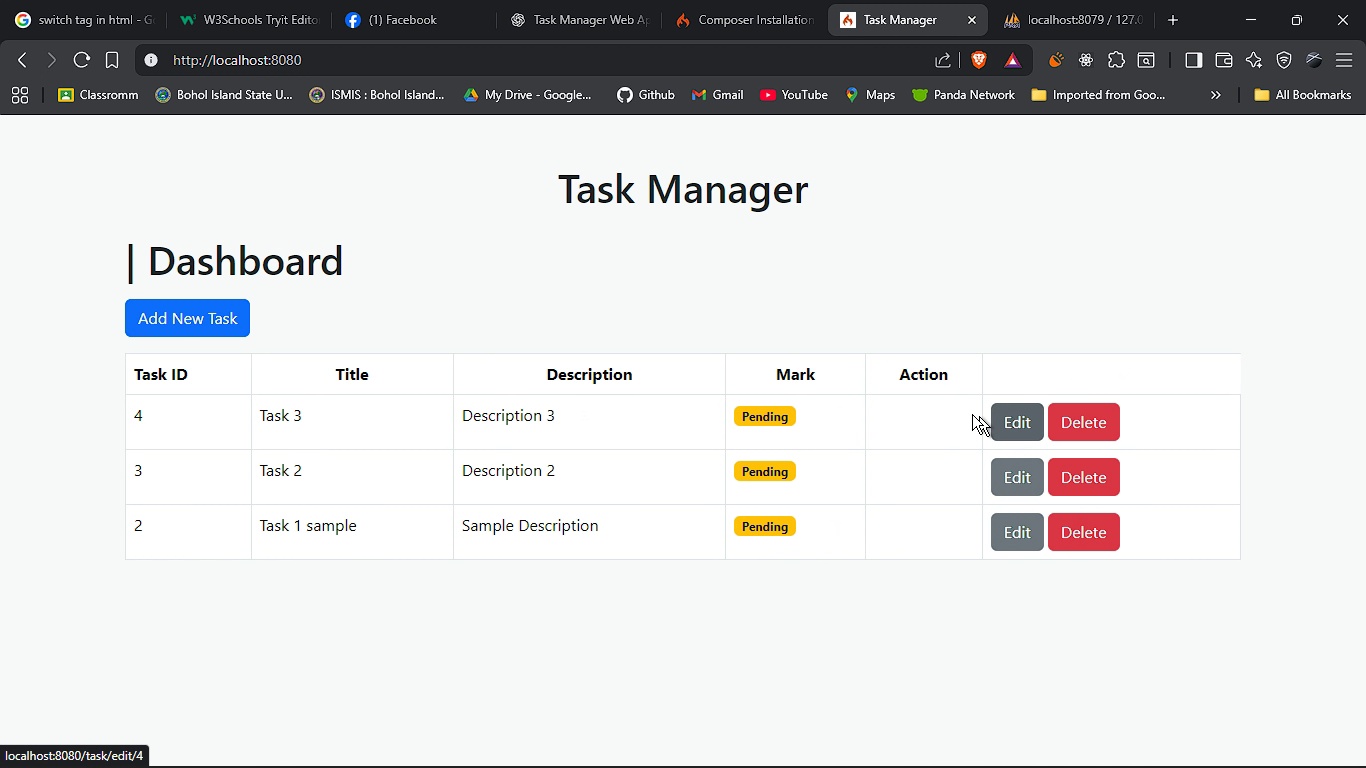 
left_click([931, 416])
 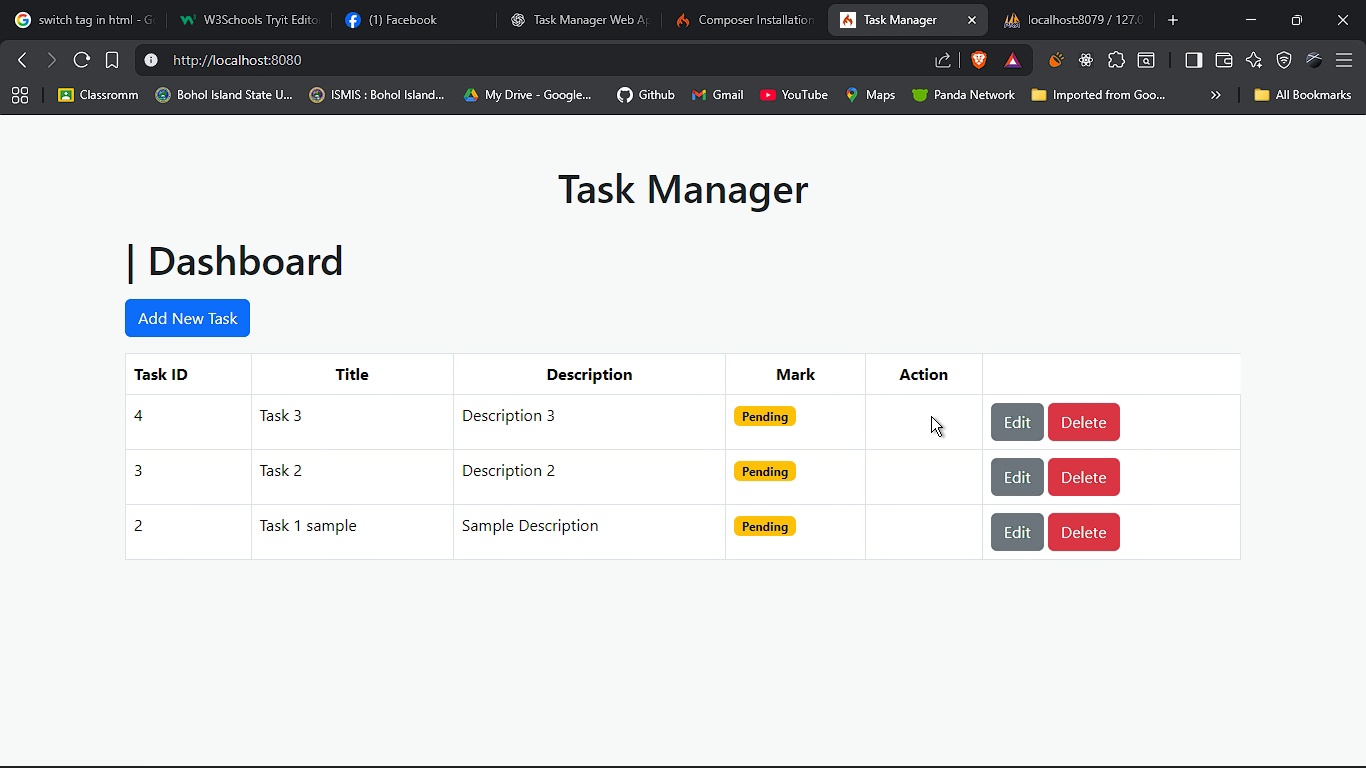 
key(Alt+Tab)
 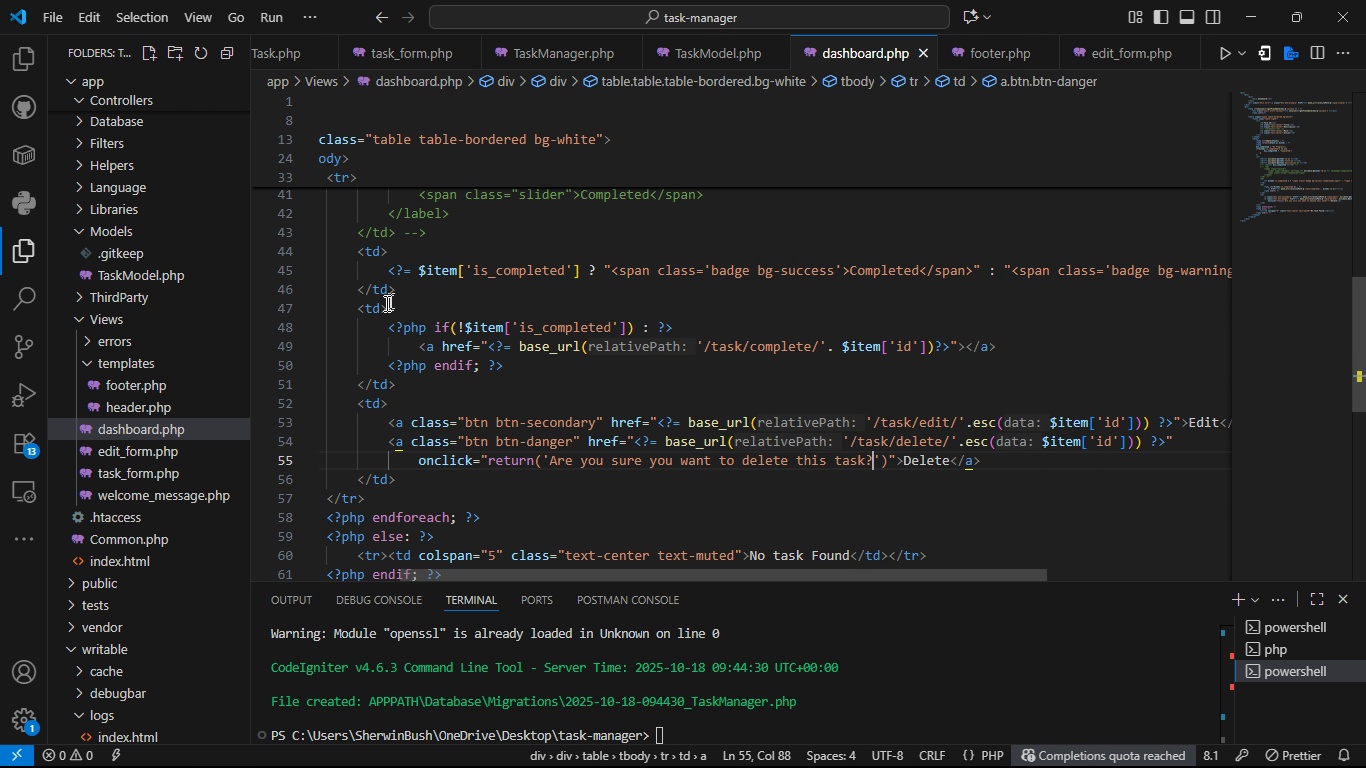 
left_click([377, 308])
 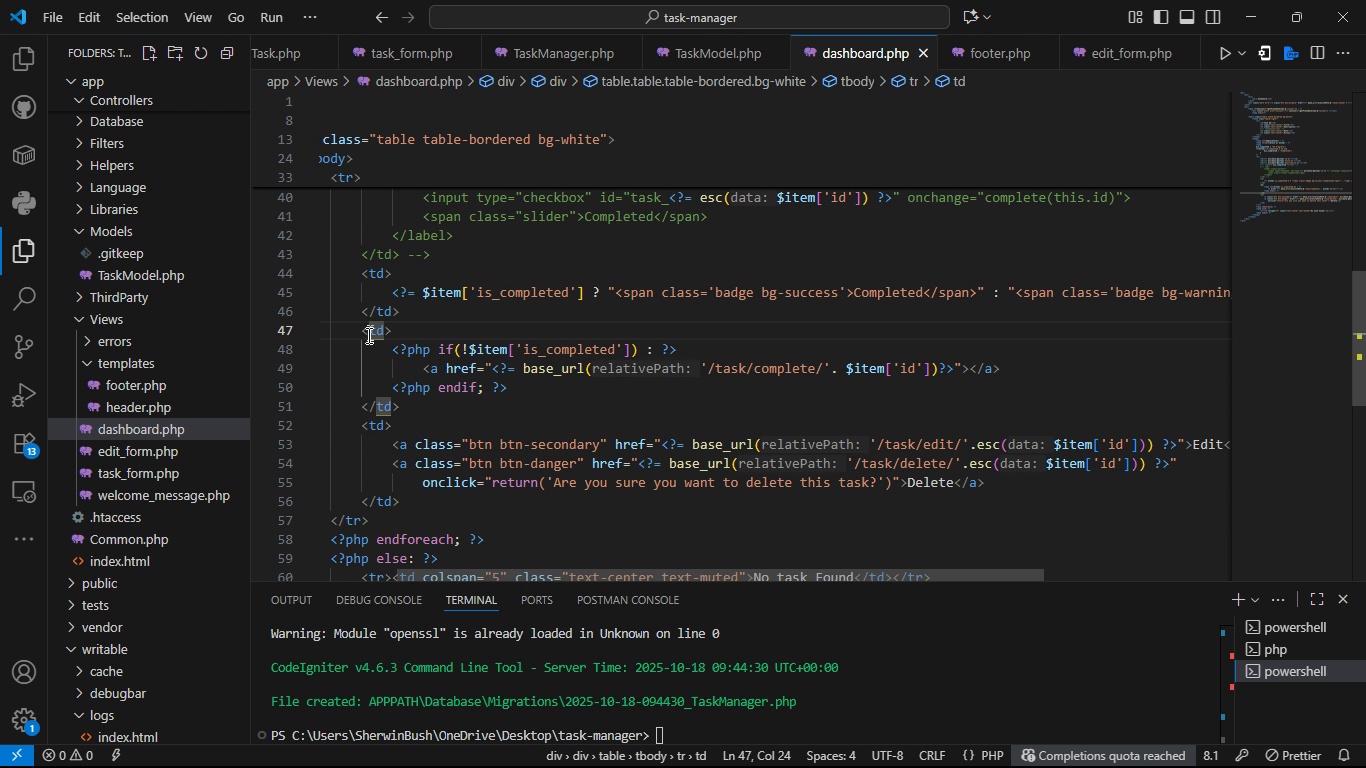 
left_click_drag(start_coordinate=[359, 334], to_coordinate=[409, 408])
 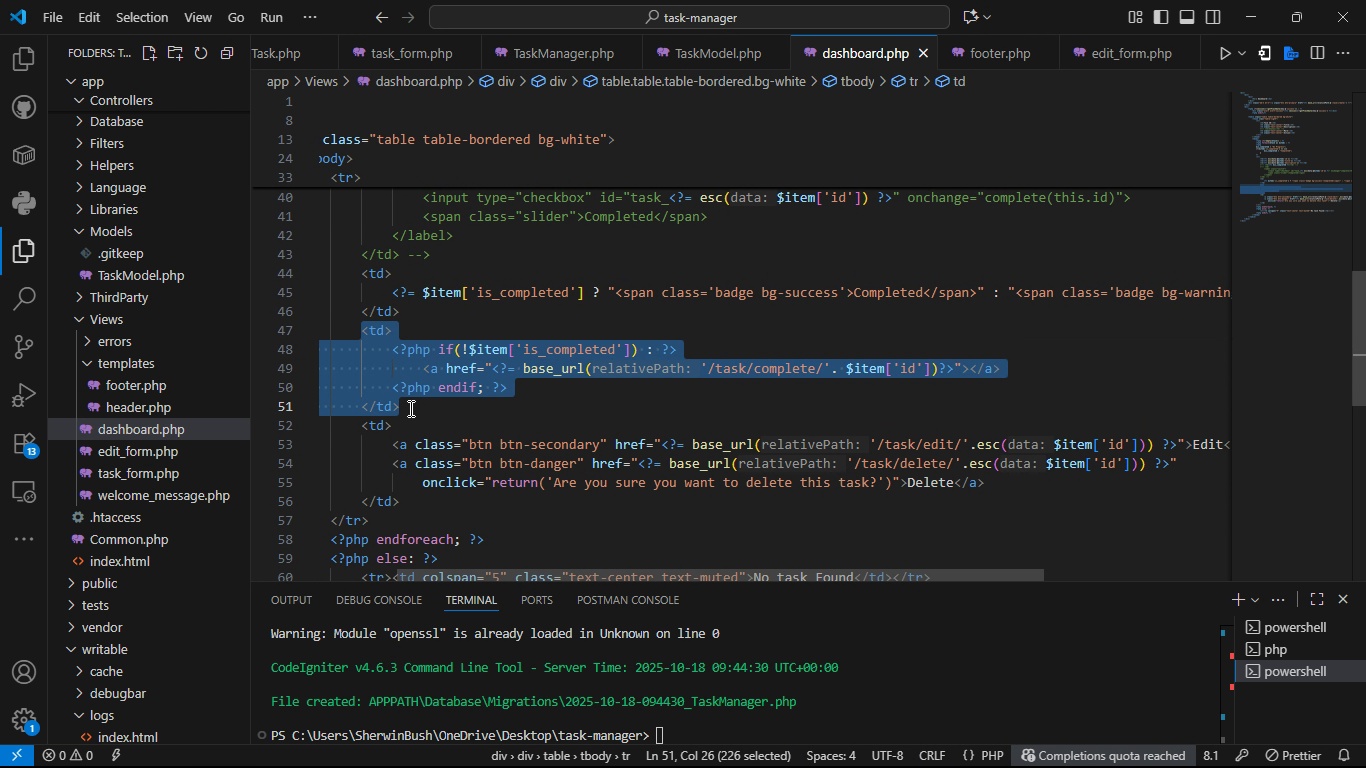 
key(Control+Slash)
 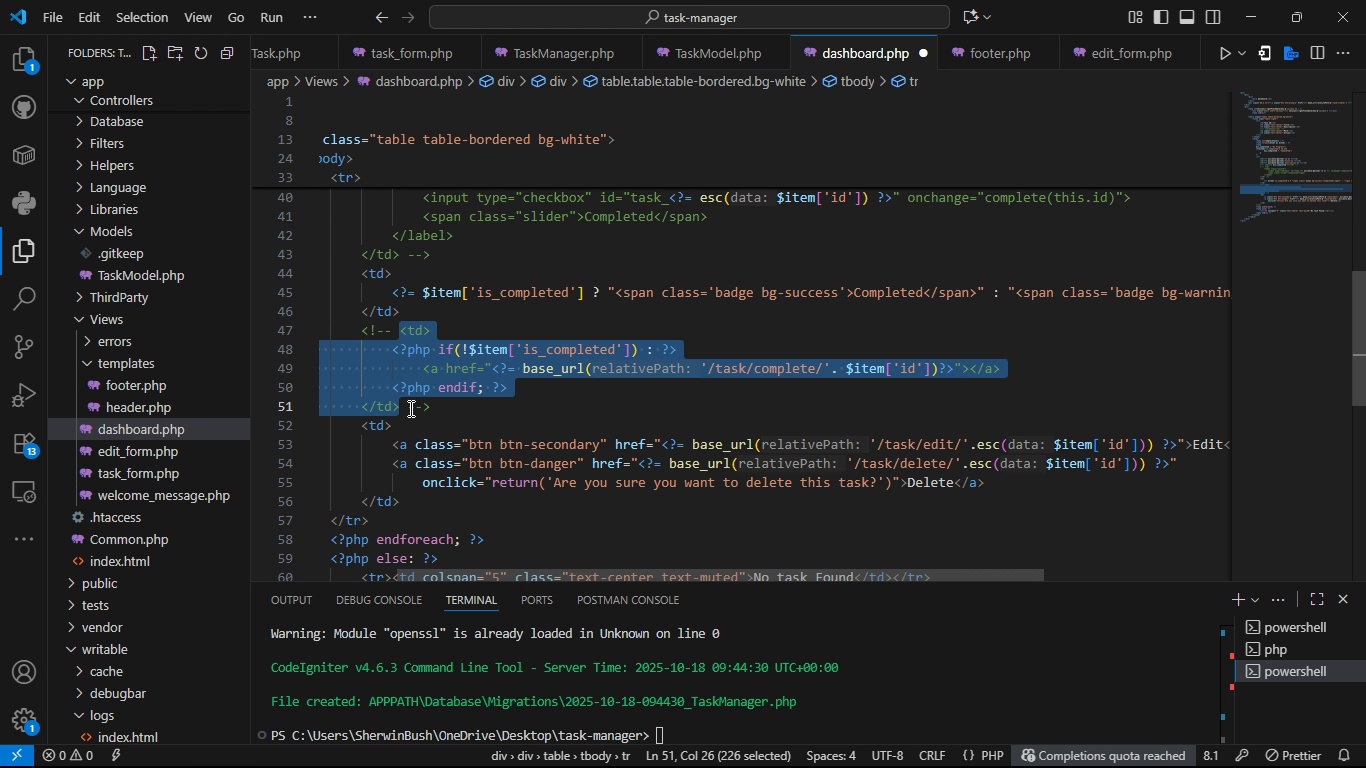 
key(Control+S)
 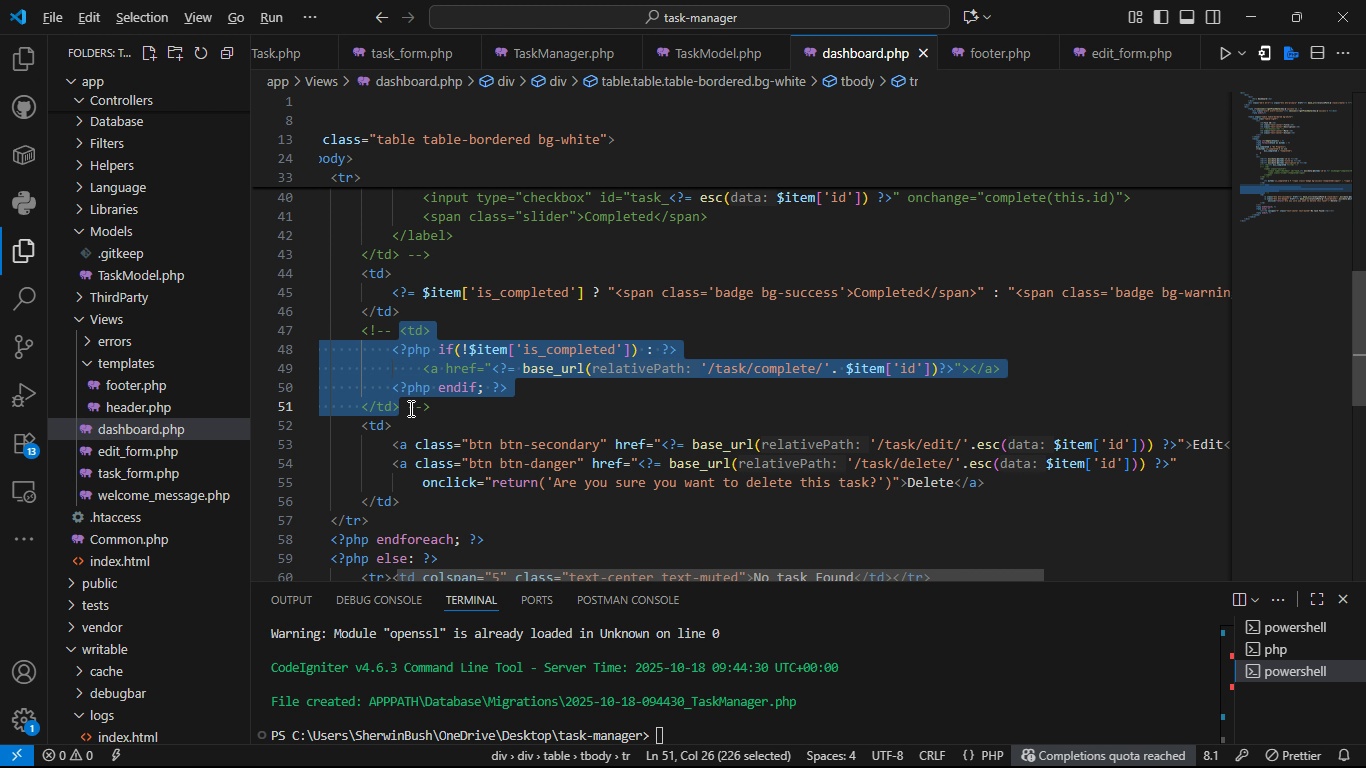 
key(Alt+Tab)
 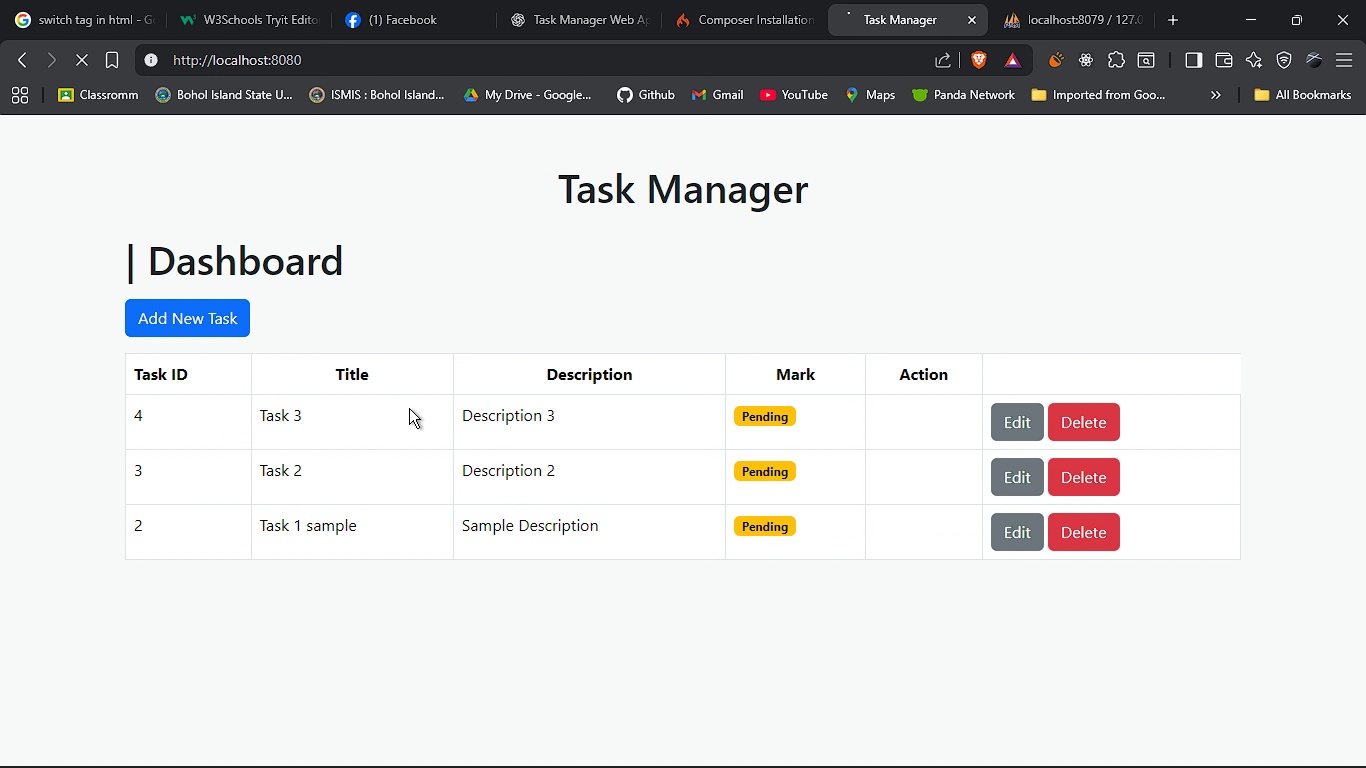 
key(F5)
 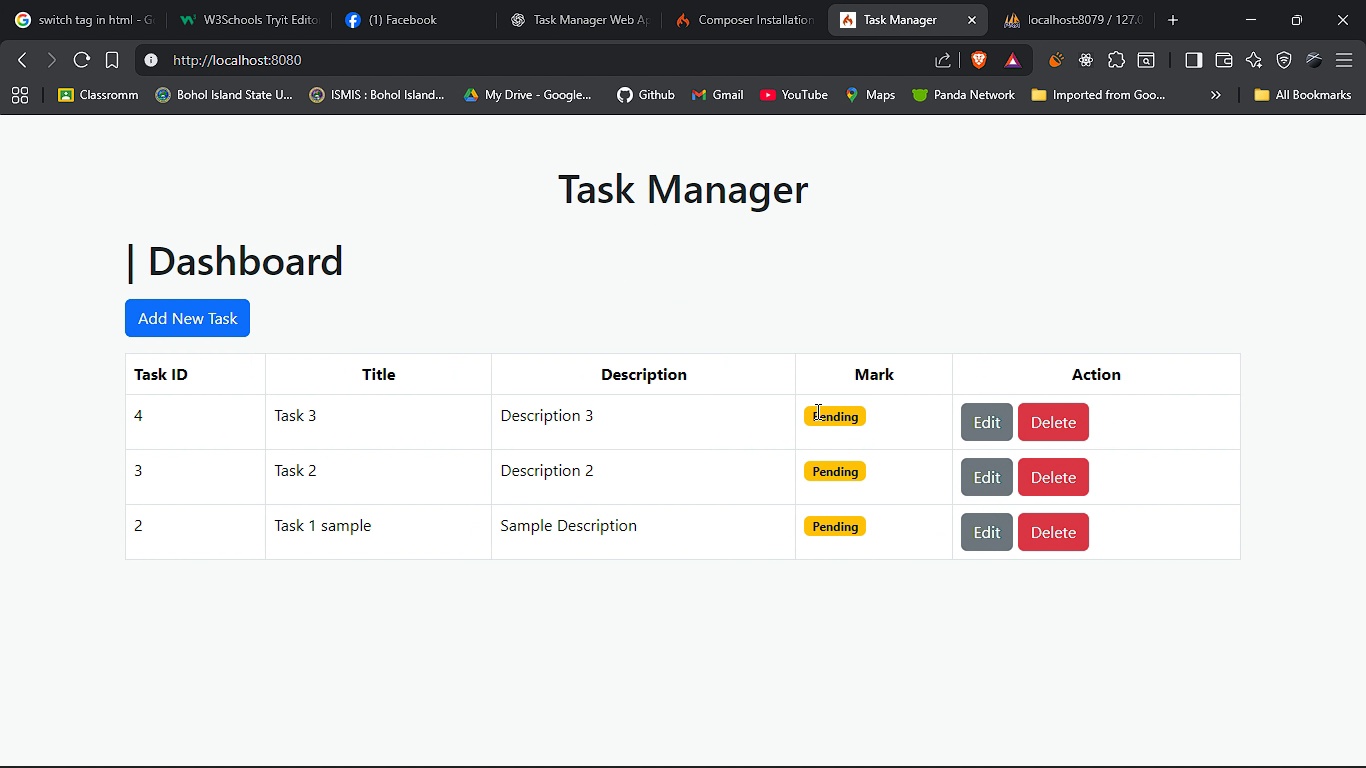 
key(Alt+AltLeft)
 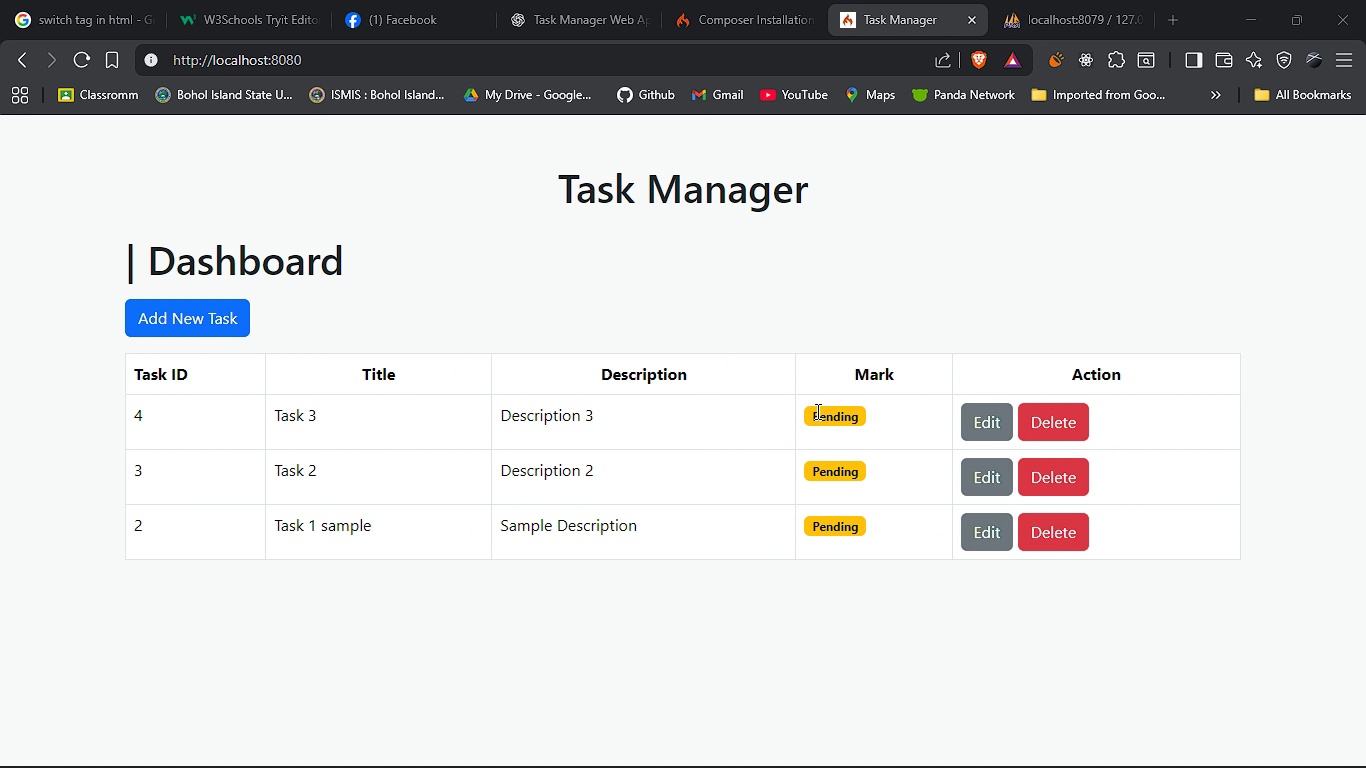 
key(Alt+Tab)
 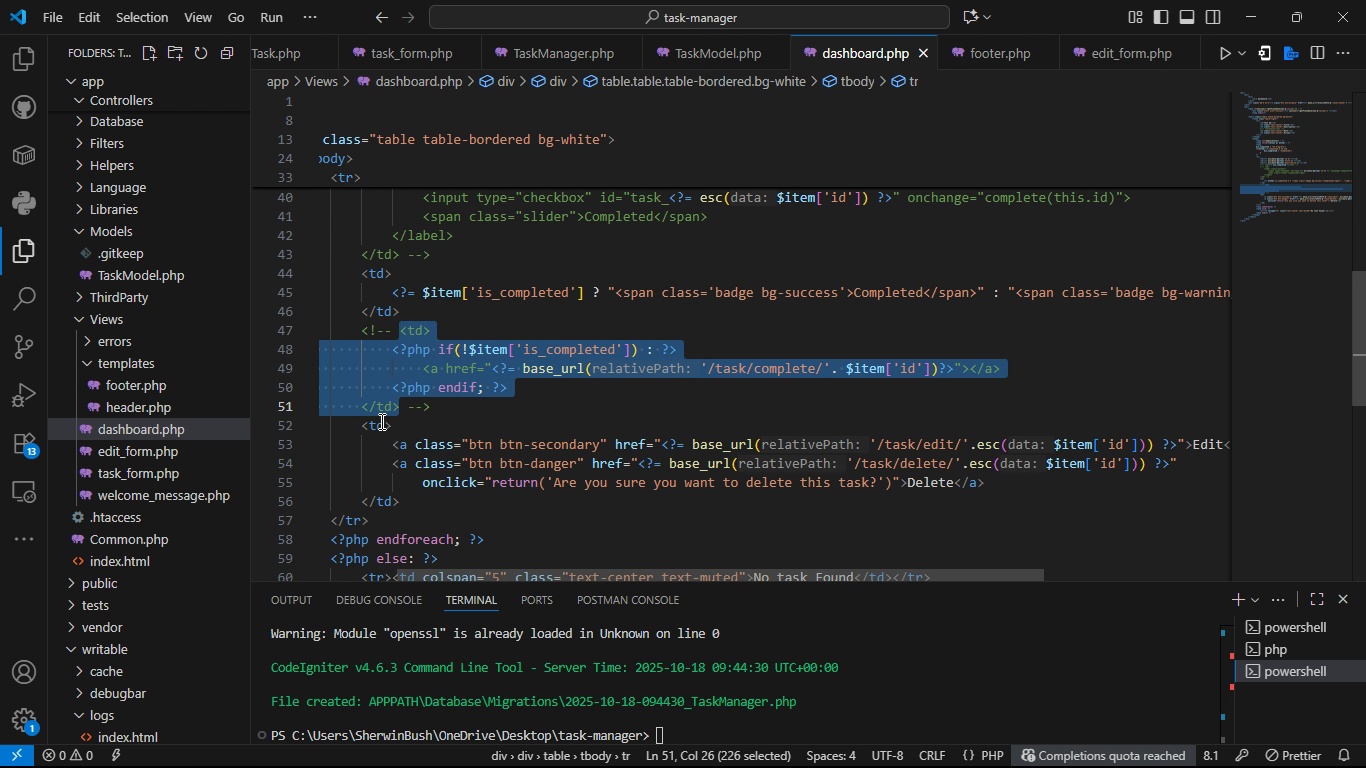 
left_click([380, 421])
 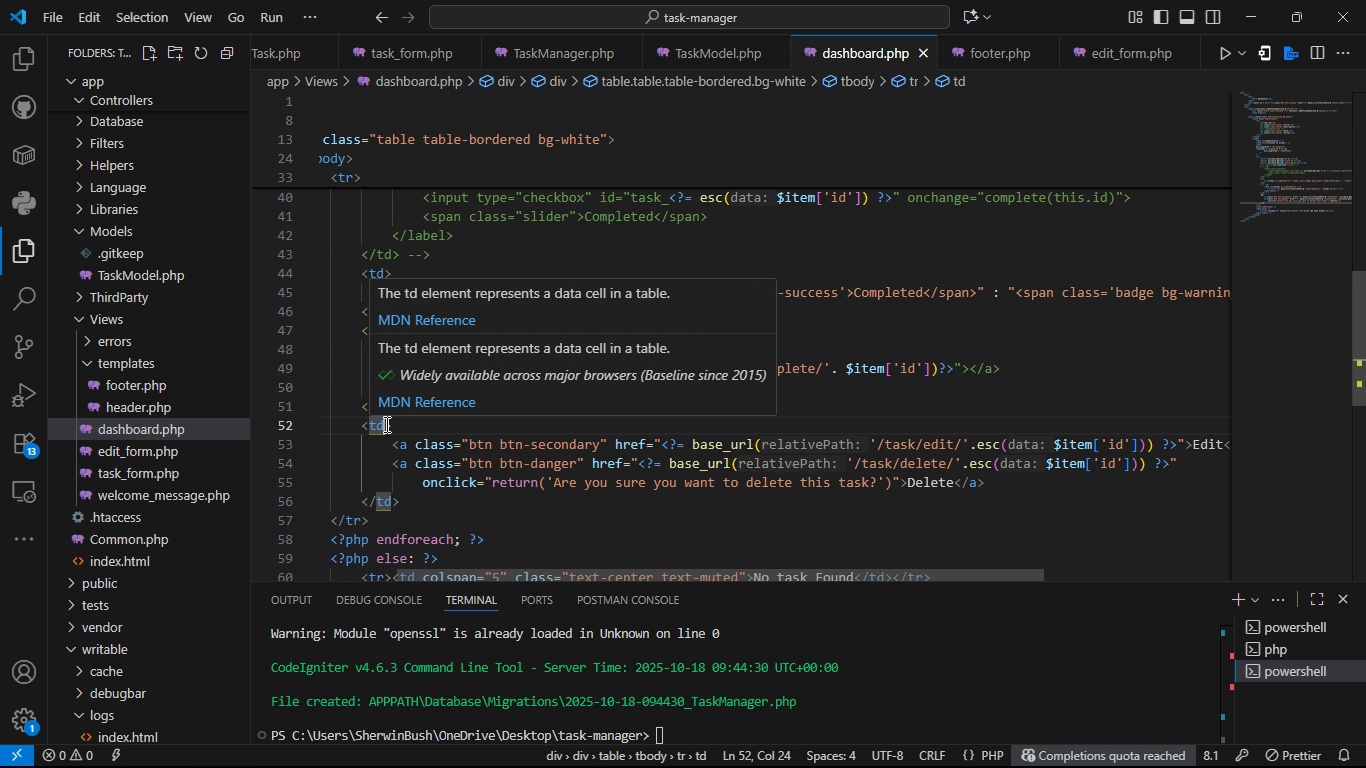 
type( cla)
key(Tab)
type(text-center)
 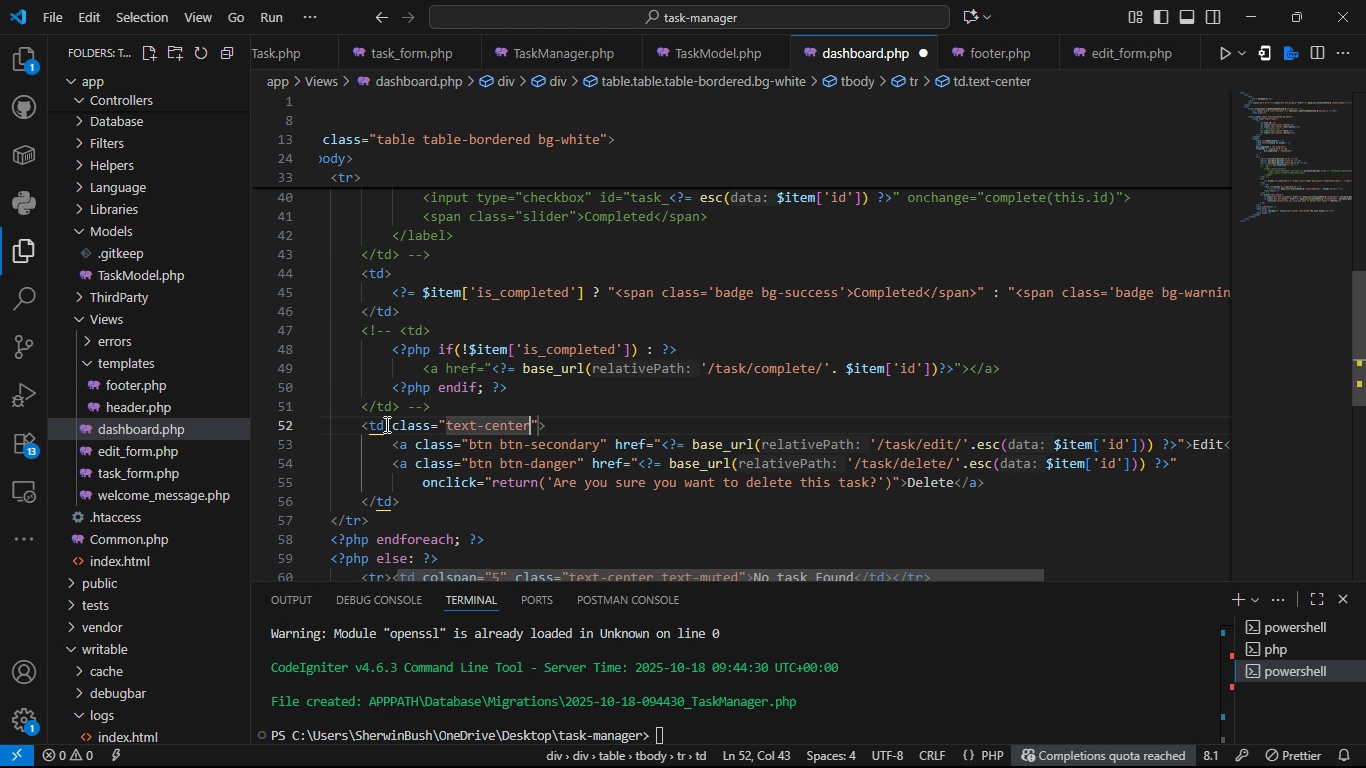 
key(Control+ControlLeft)
 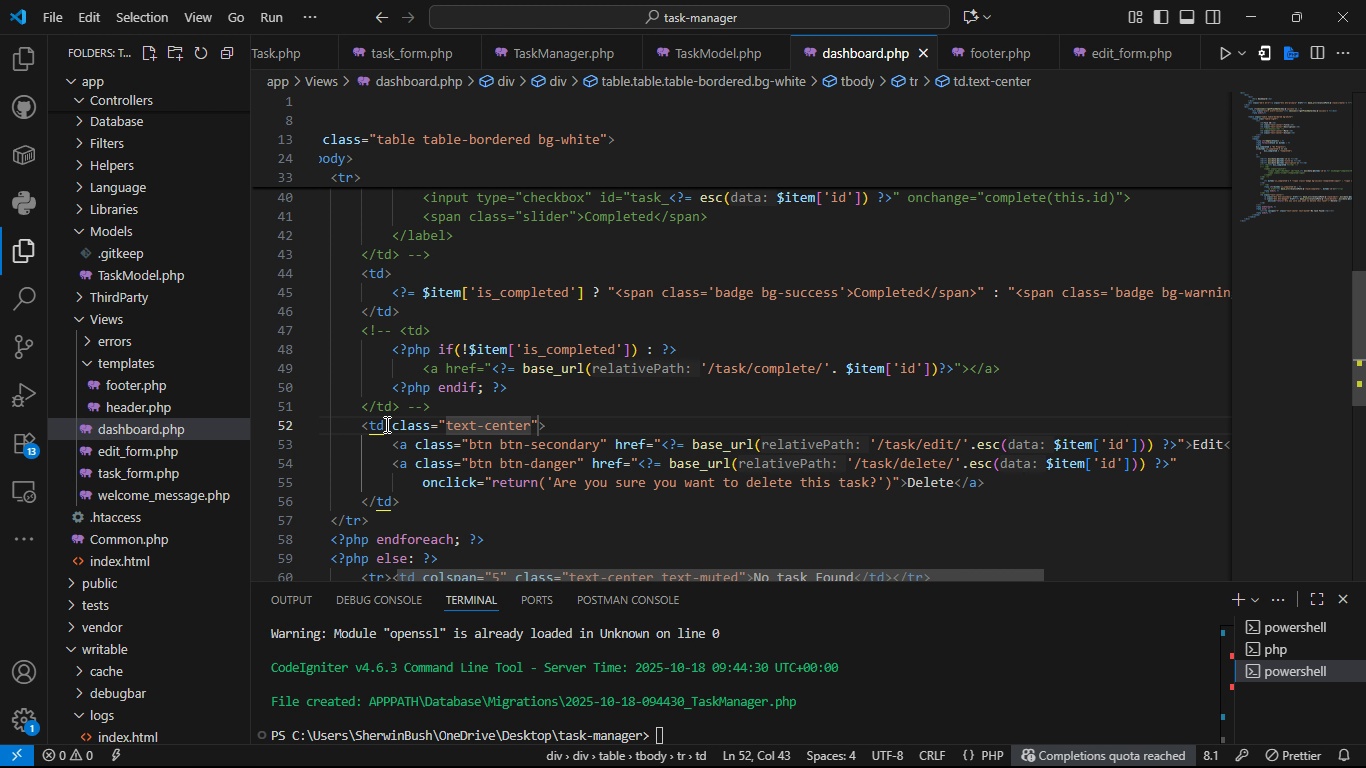 
key(Control+S)
 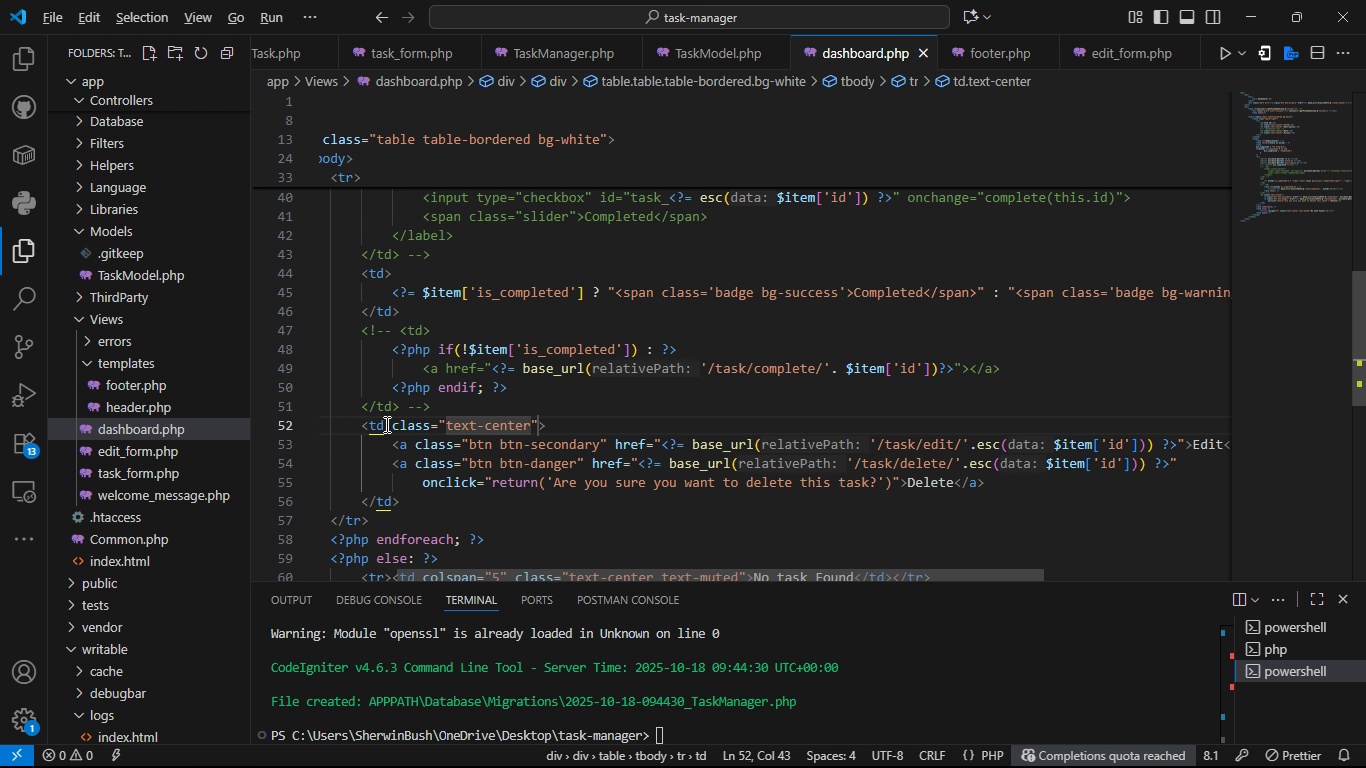 
key(Alt+AltLeft)
 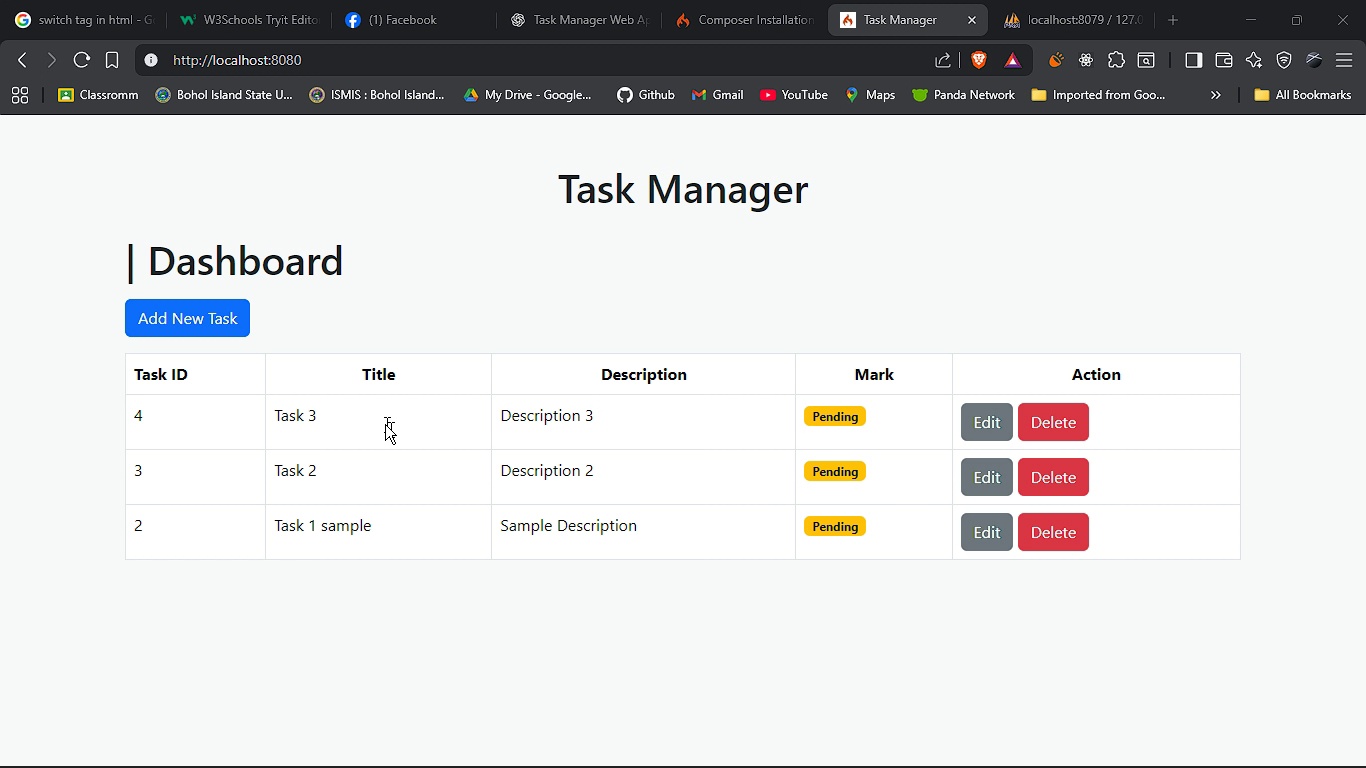 
key(Alt+Tab)
 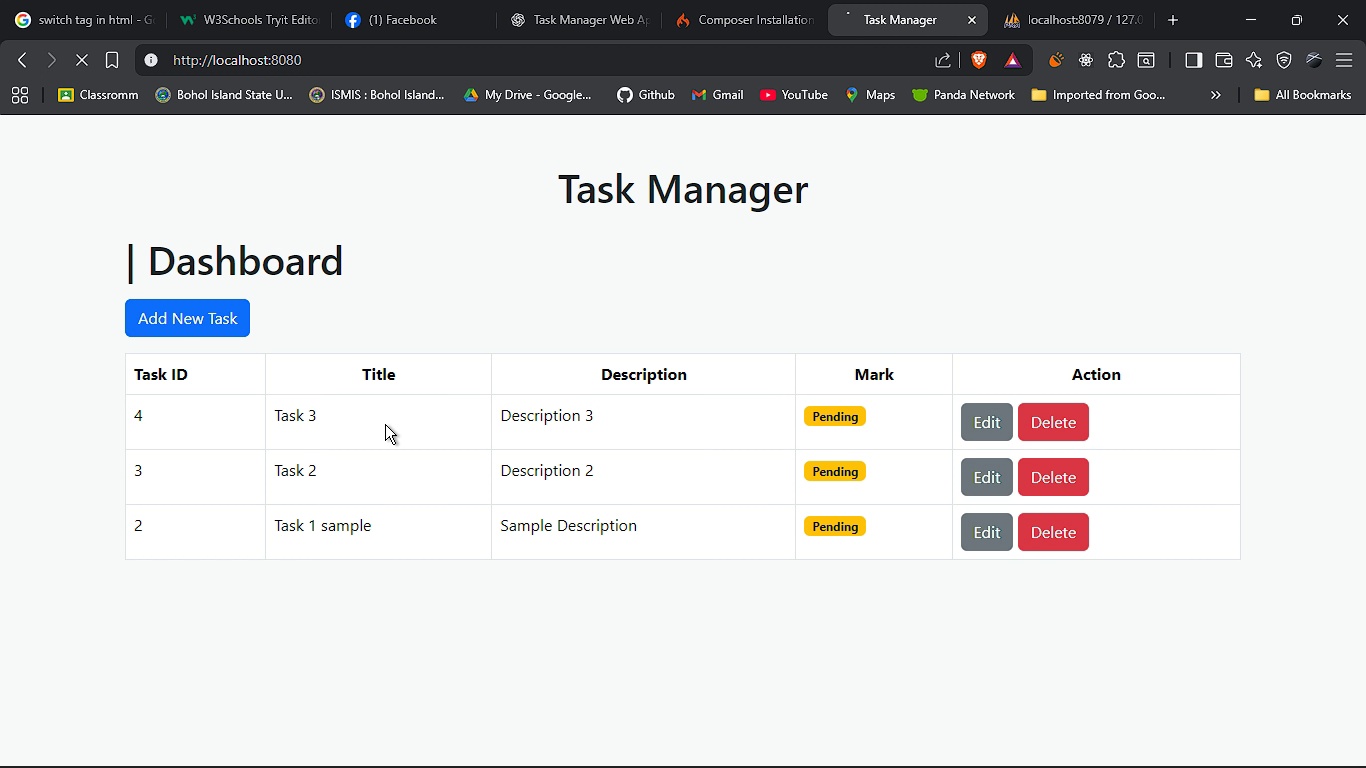 
key(F5)
 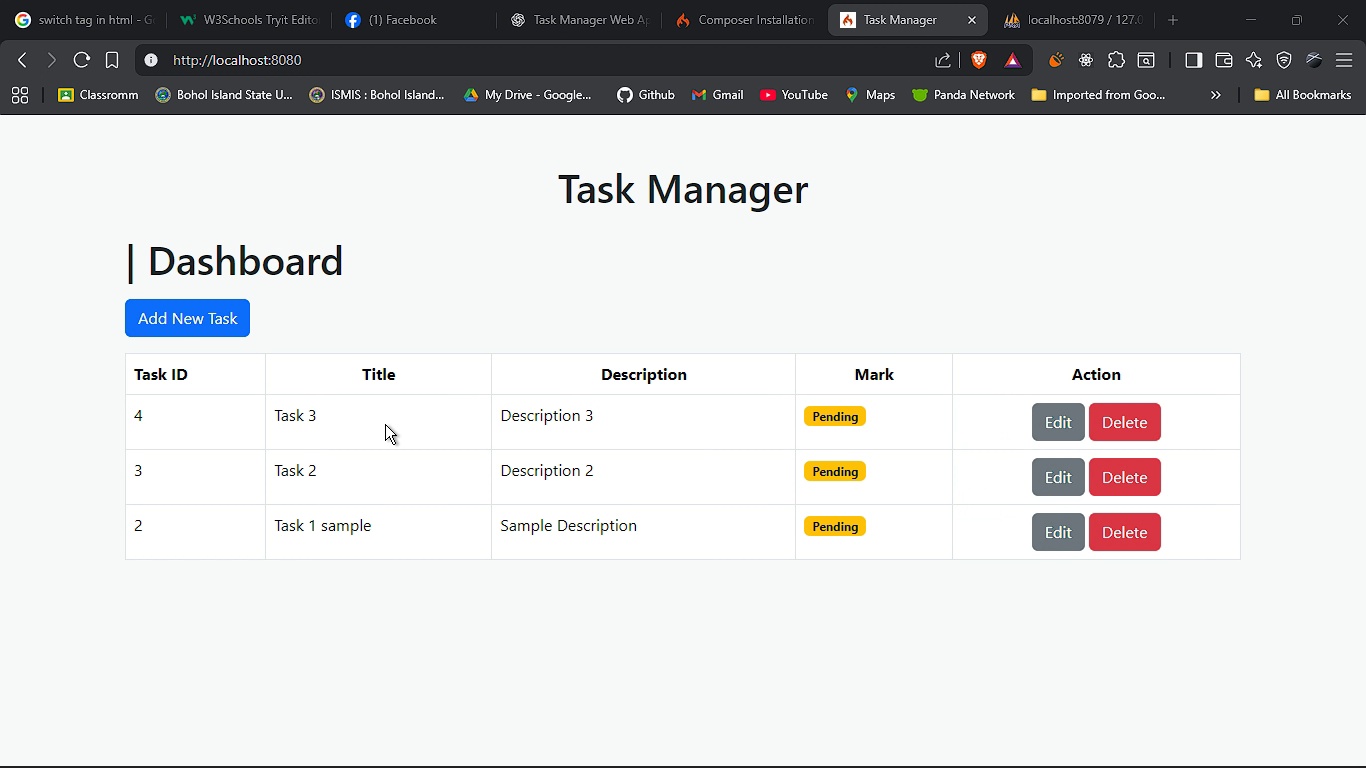 
key(Alt+Tab)
 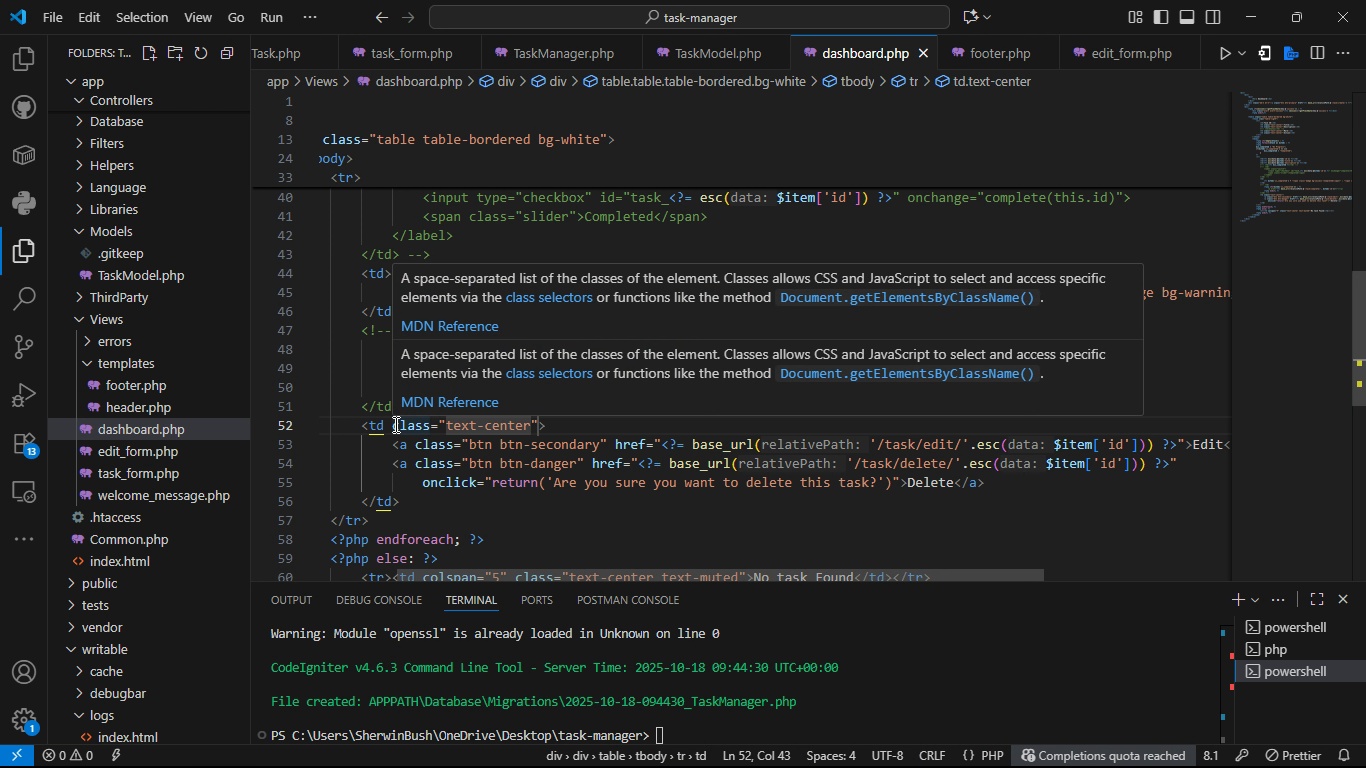 
left_click_drag(start_coordinate=[394, 424], to_coordinate=[535, 422])
 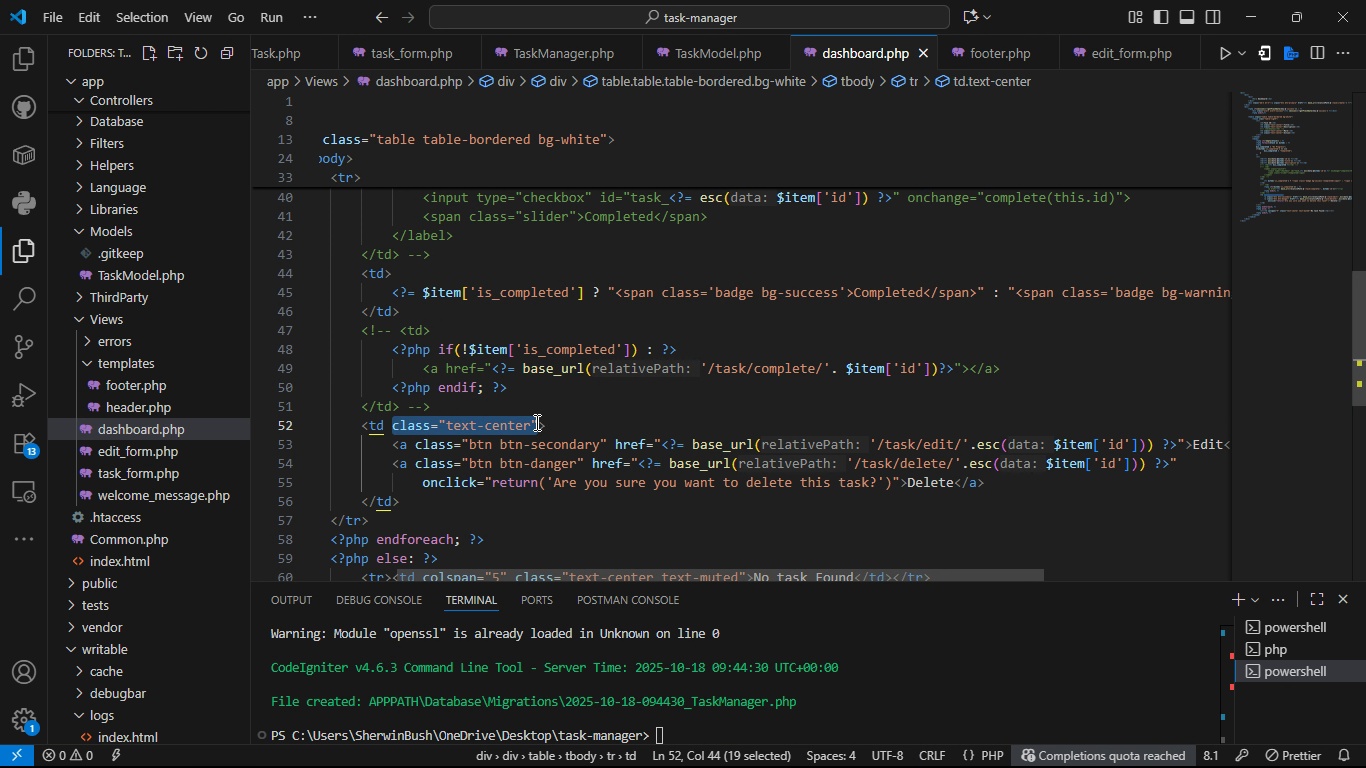 
key(Control+C)
 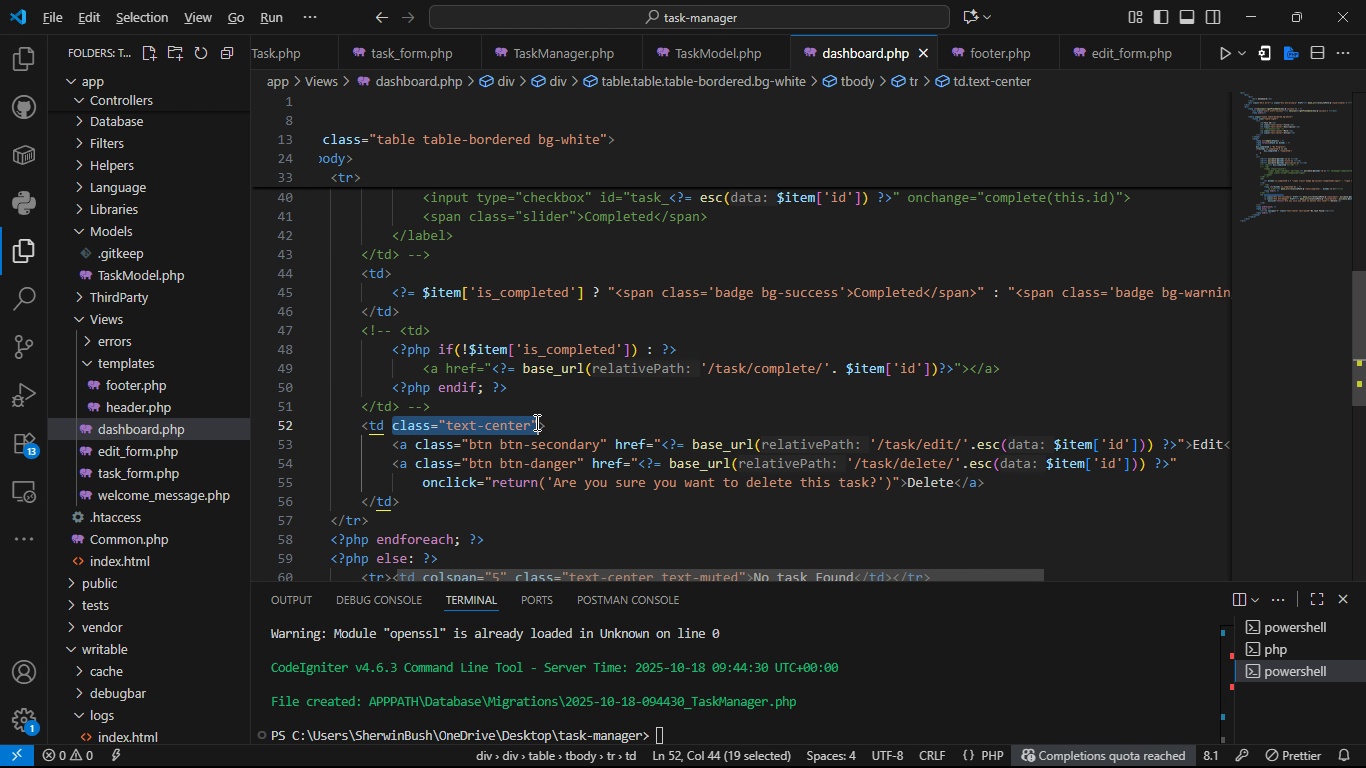 
key(Alt+AltLeft)
 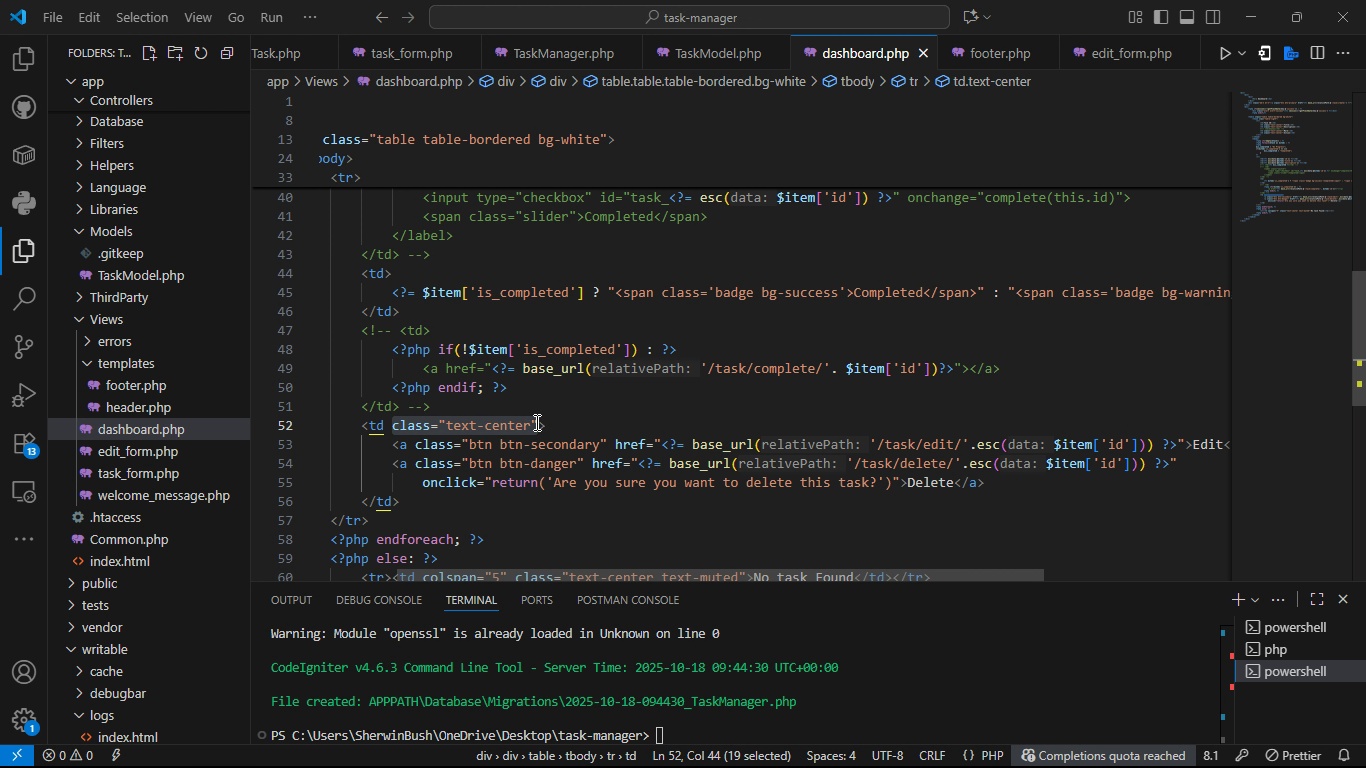 
key(Alt+Tab)
 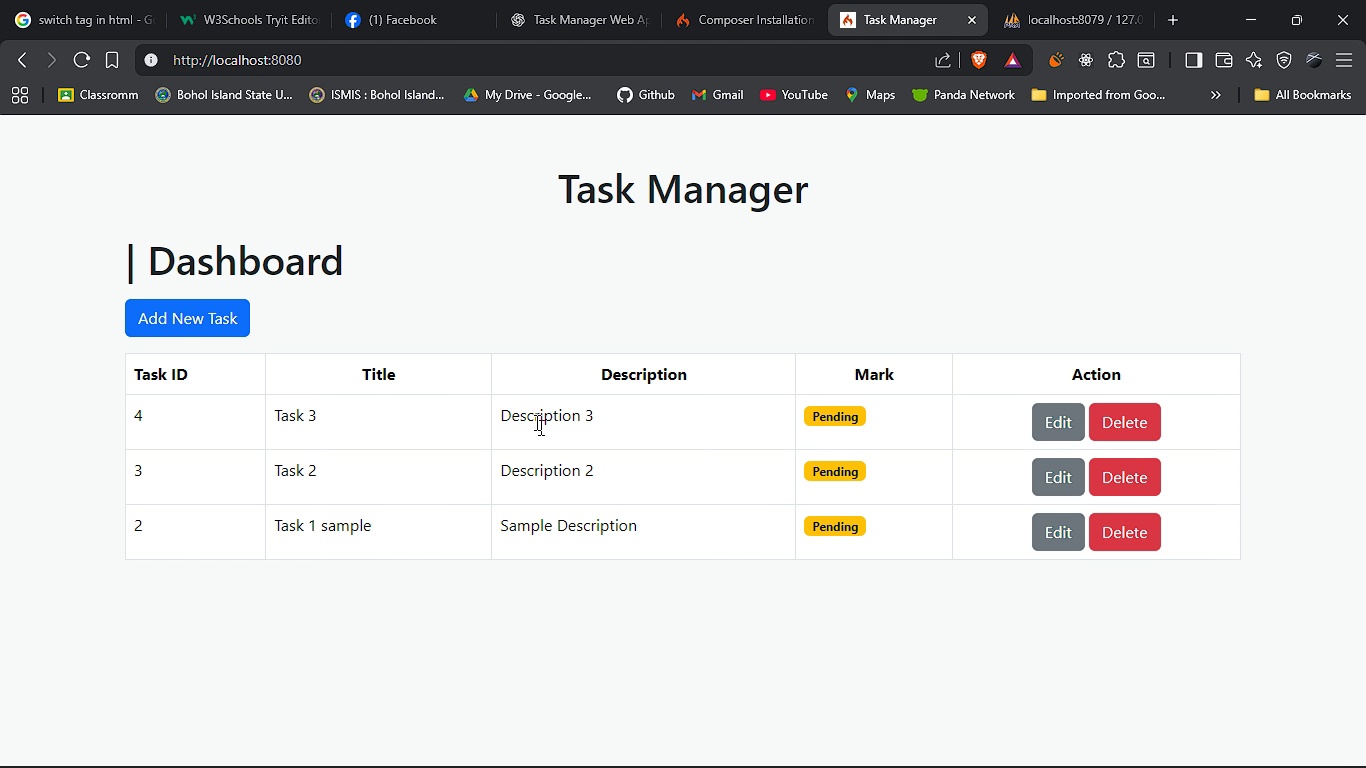 
key(Alt+AltLeft)
 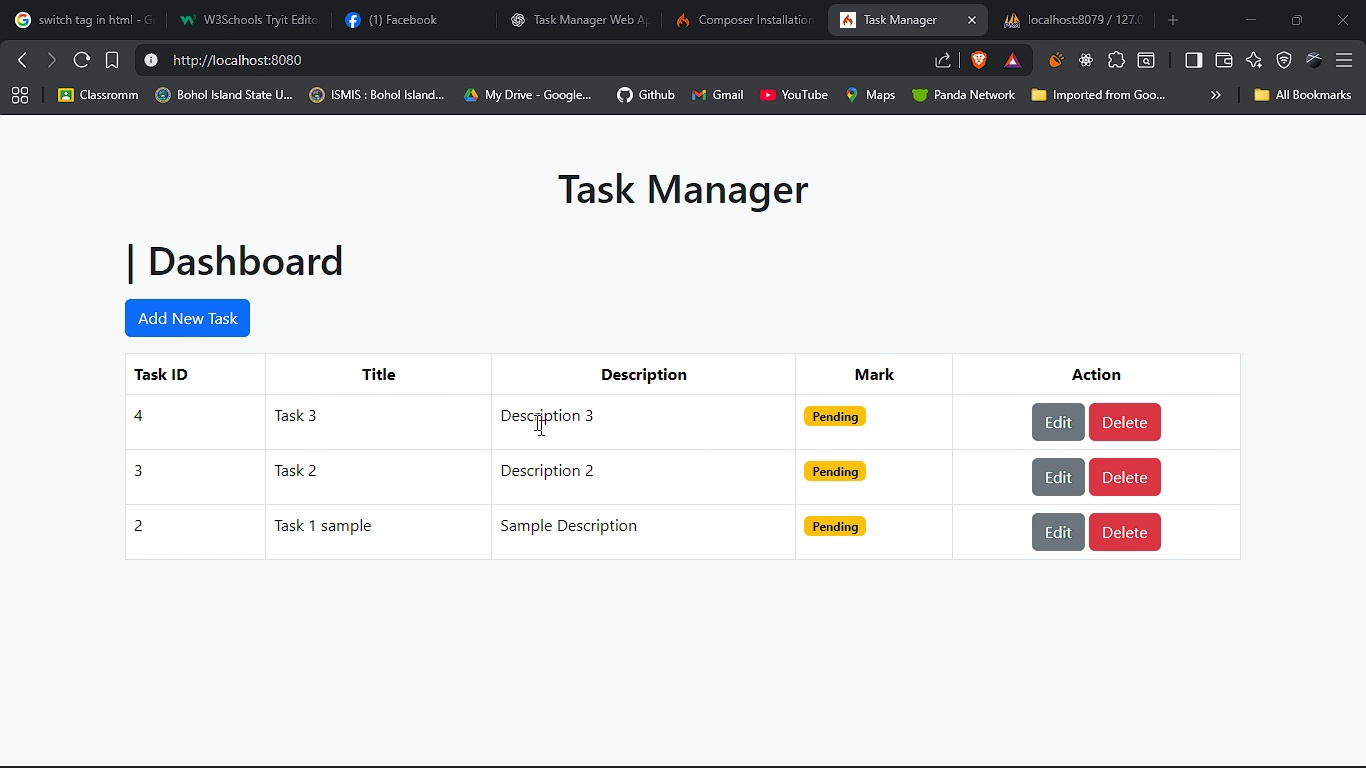 
key(Alt+Tab)
 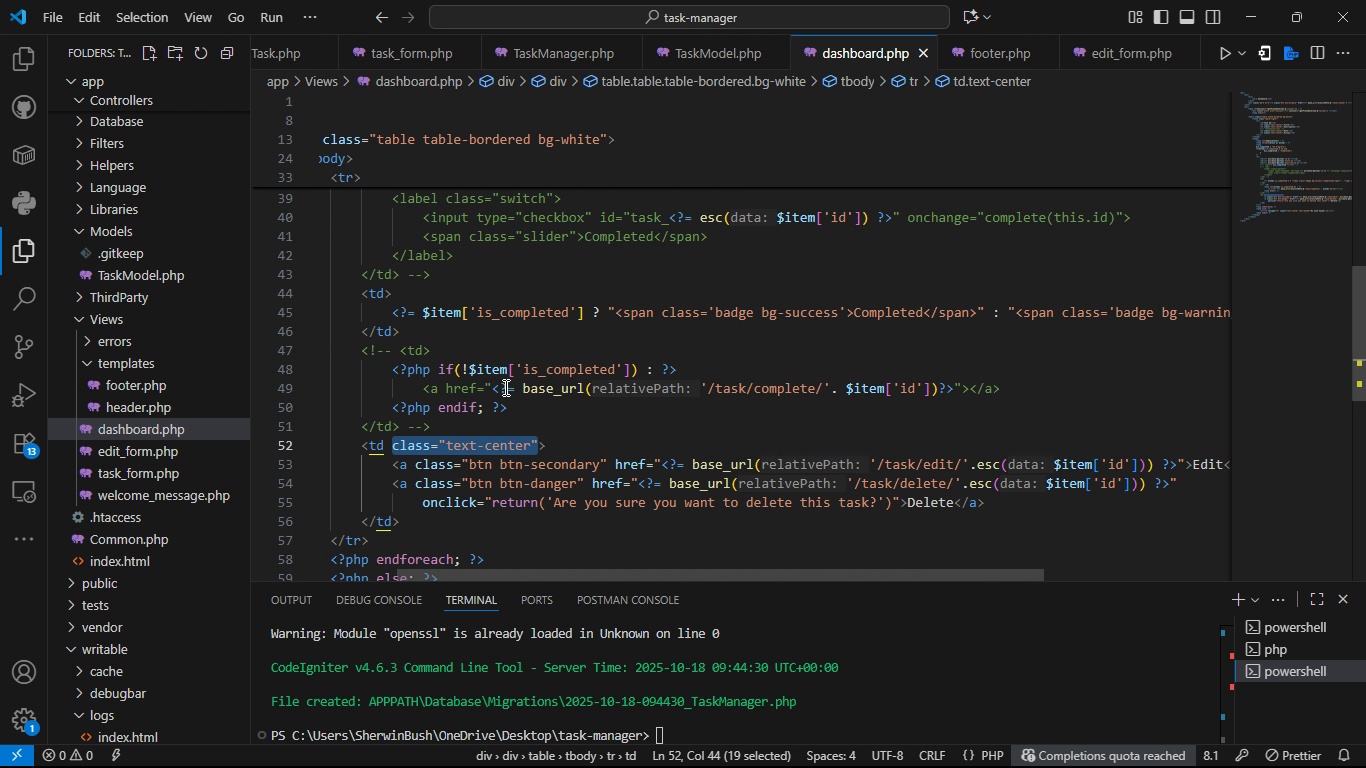 
key(Control+C)
 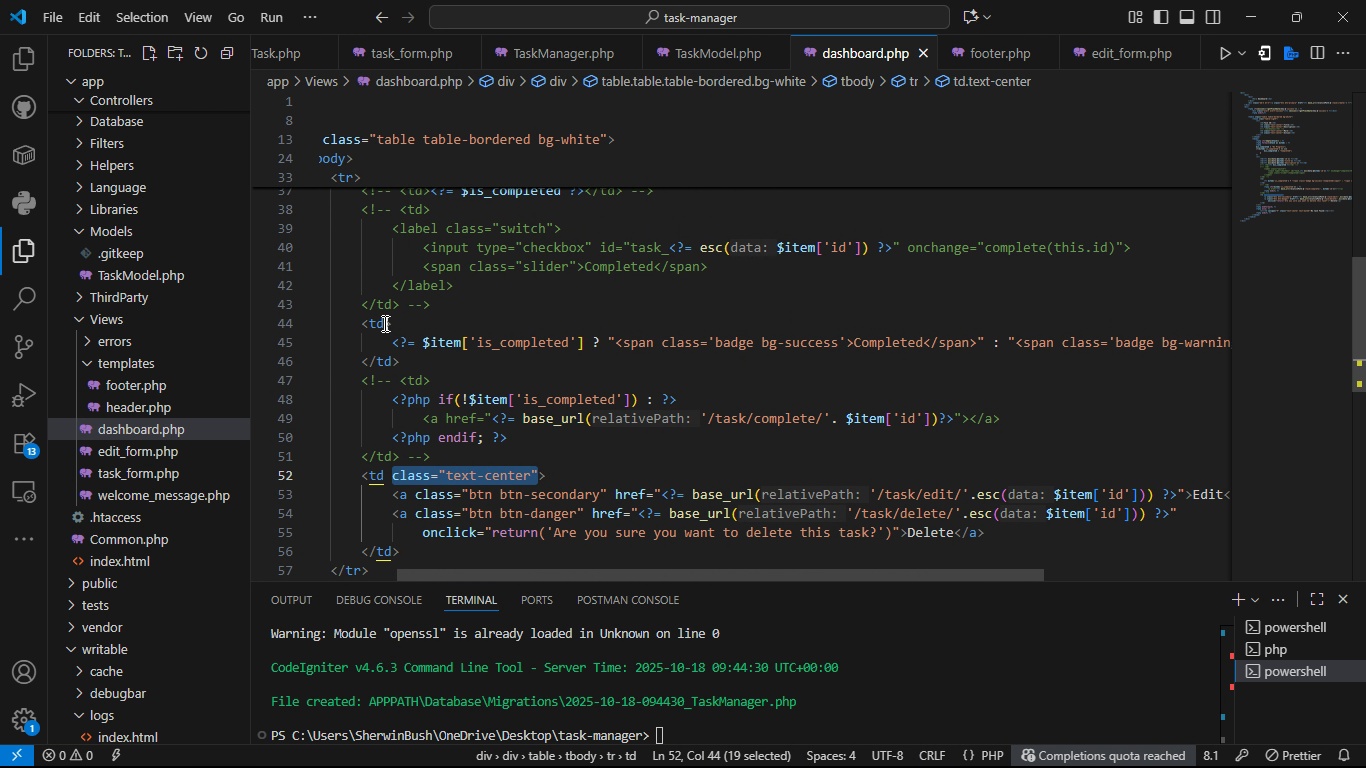 
left_click([383, 323])
 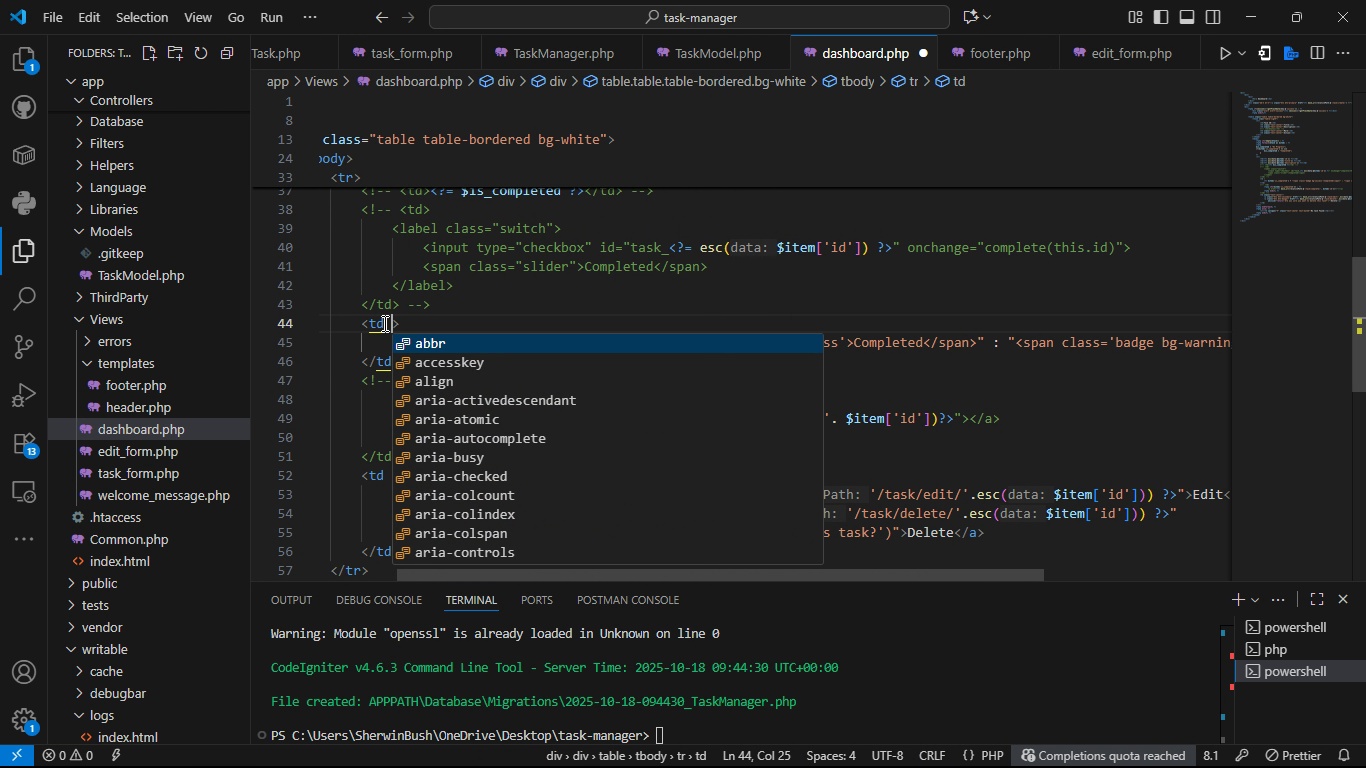 
key(Space)
 